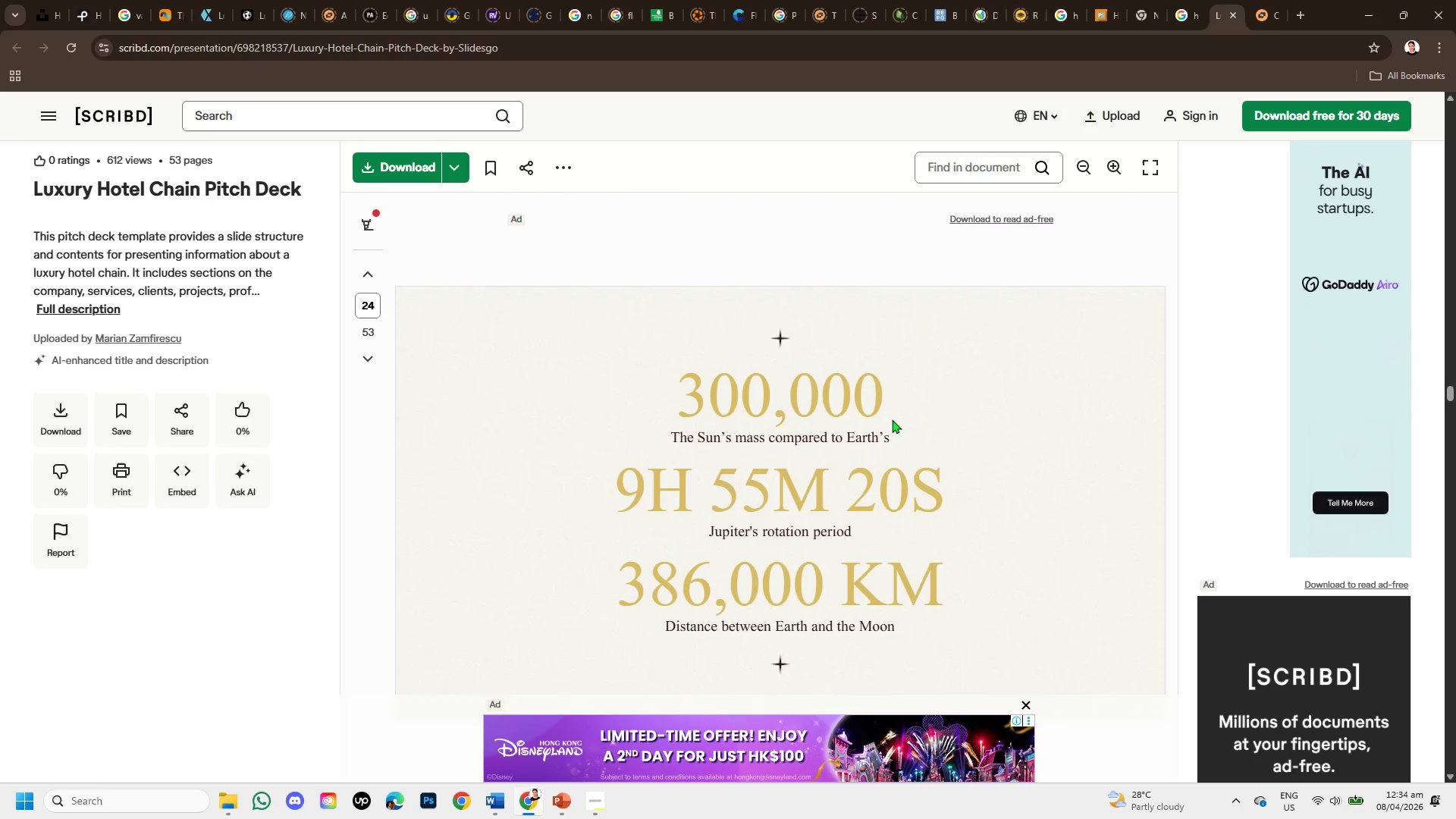 
scroll: coordinate [892, 419], scroll_direction: down, amount: 3.0
 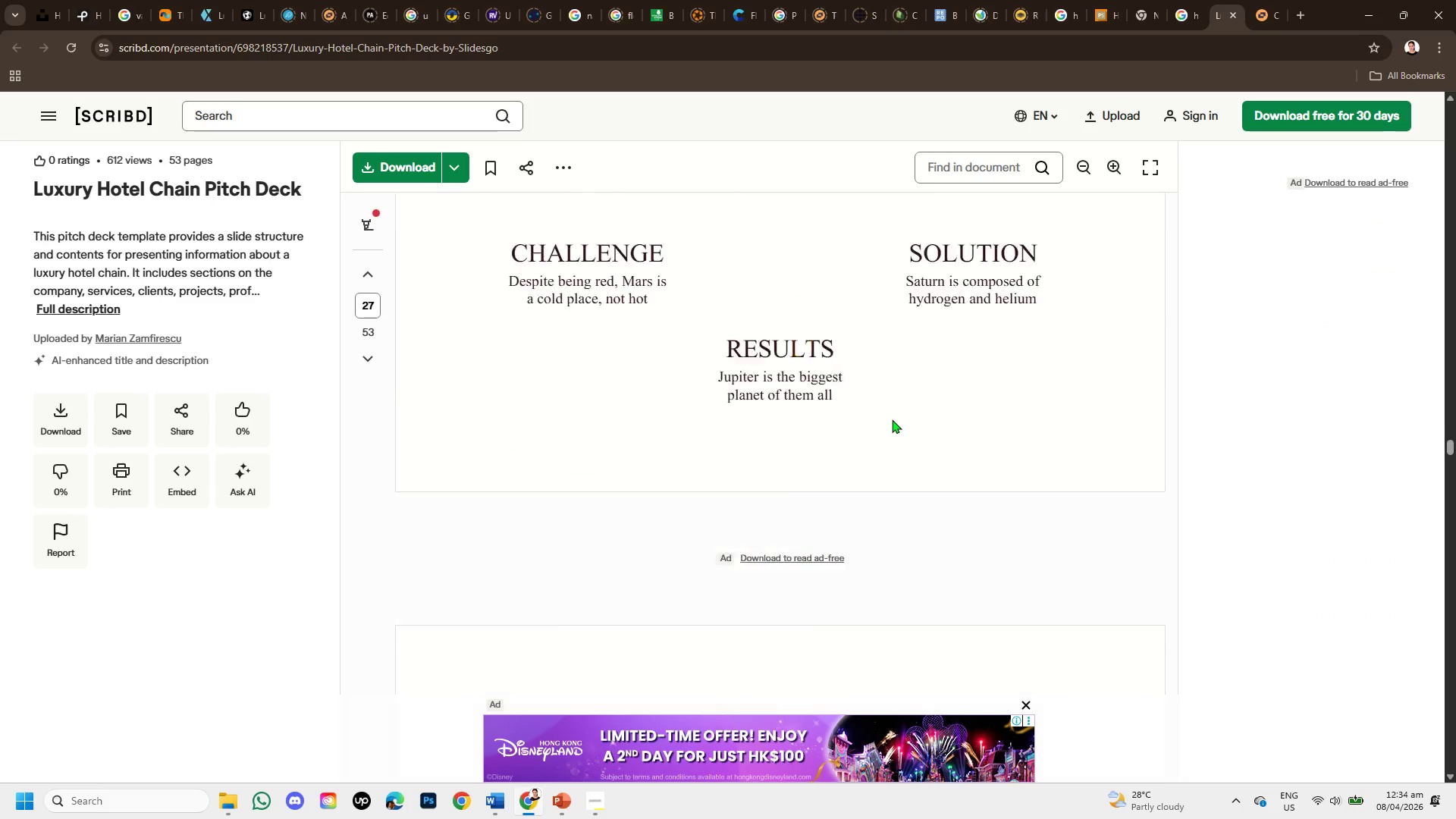 
scroll: coordinate [892, 419], scroll_direction: up, amount: 3.0
 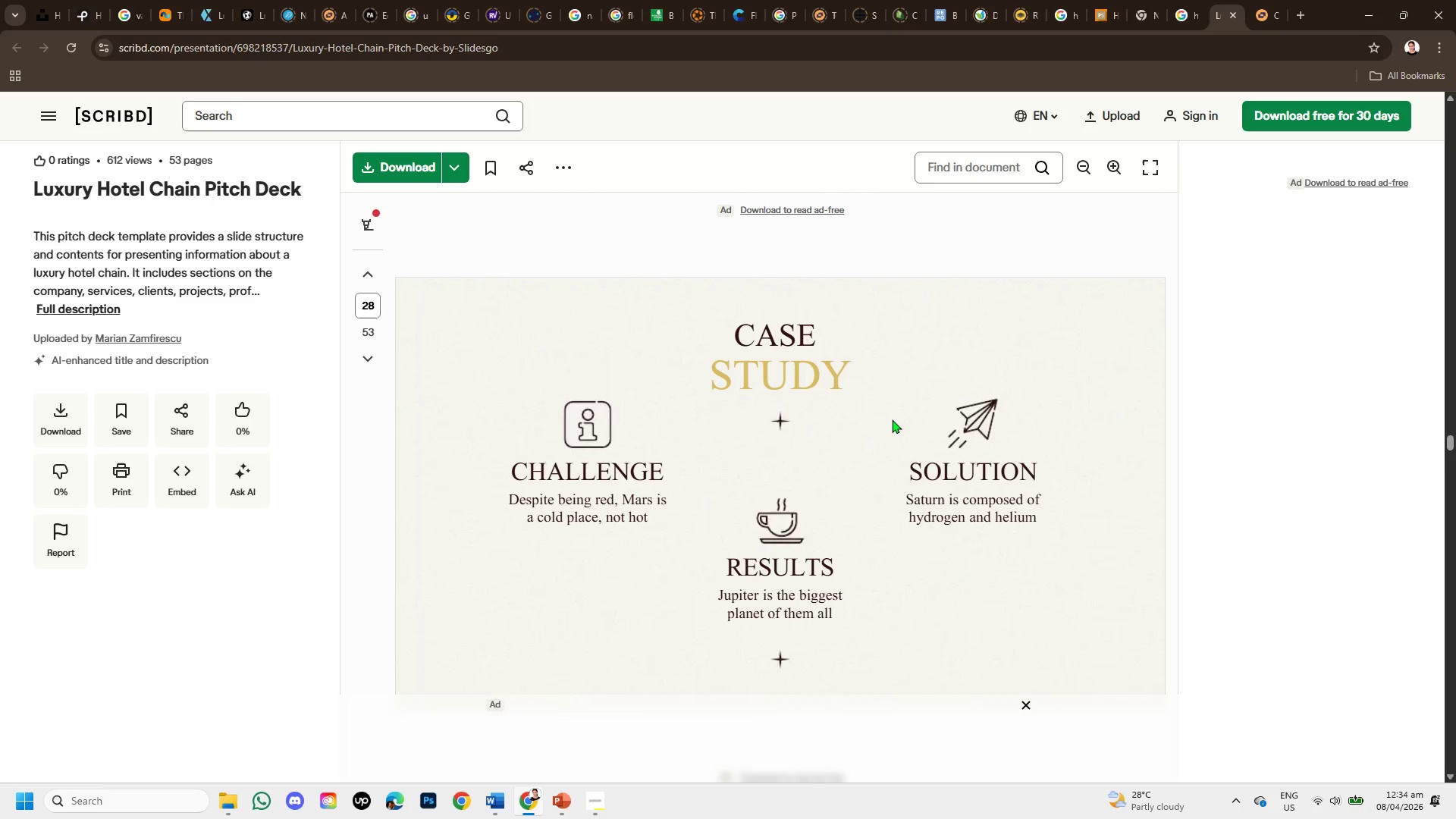 
scroll: coordinate [892, 415], scroll_direction: down, amount: 7.0
 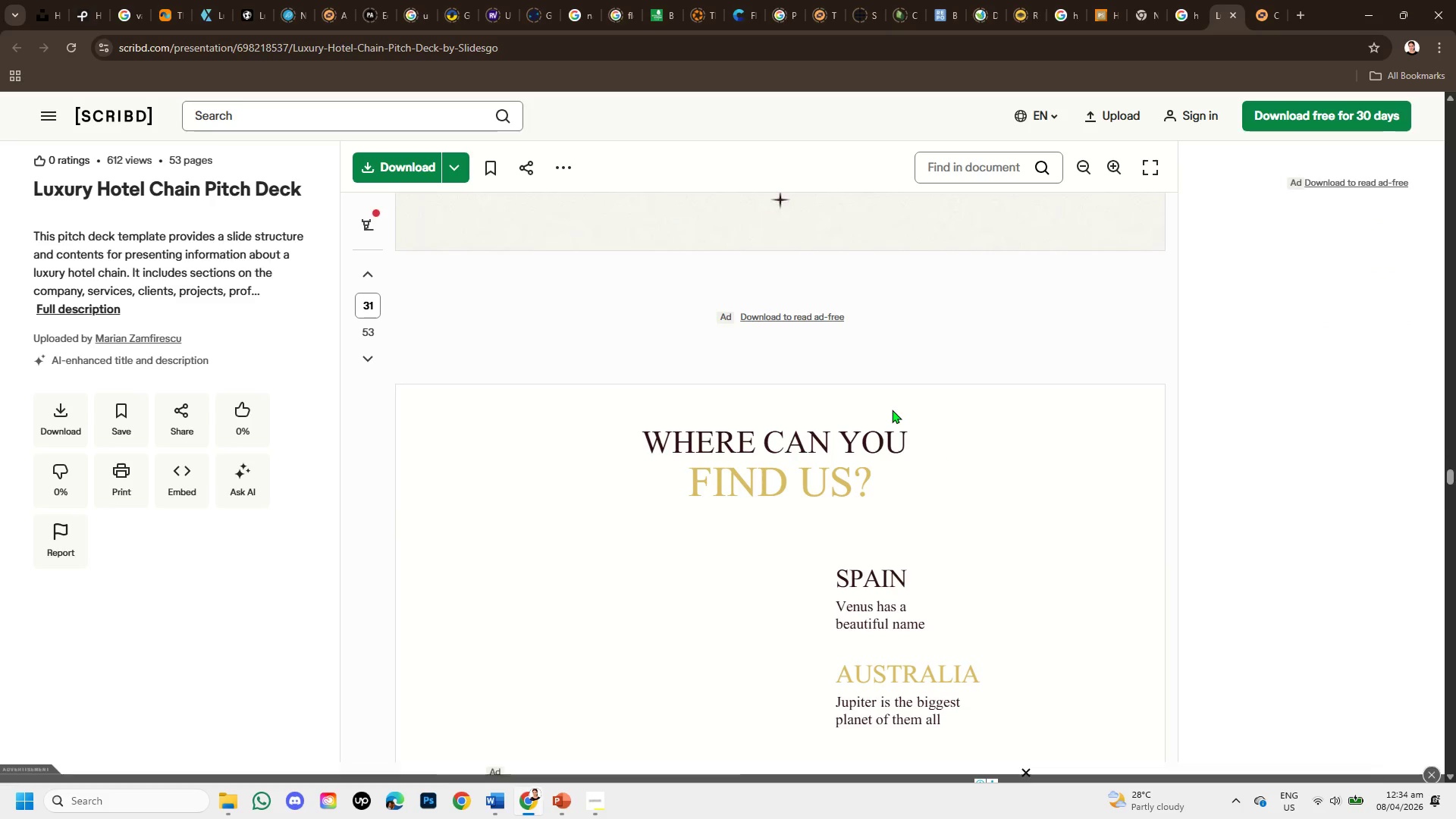 
scroll: coordinate [892, 410], scroll_direction: up, amount: 2.0
 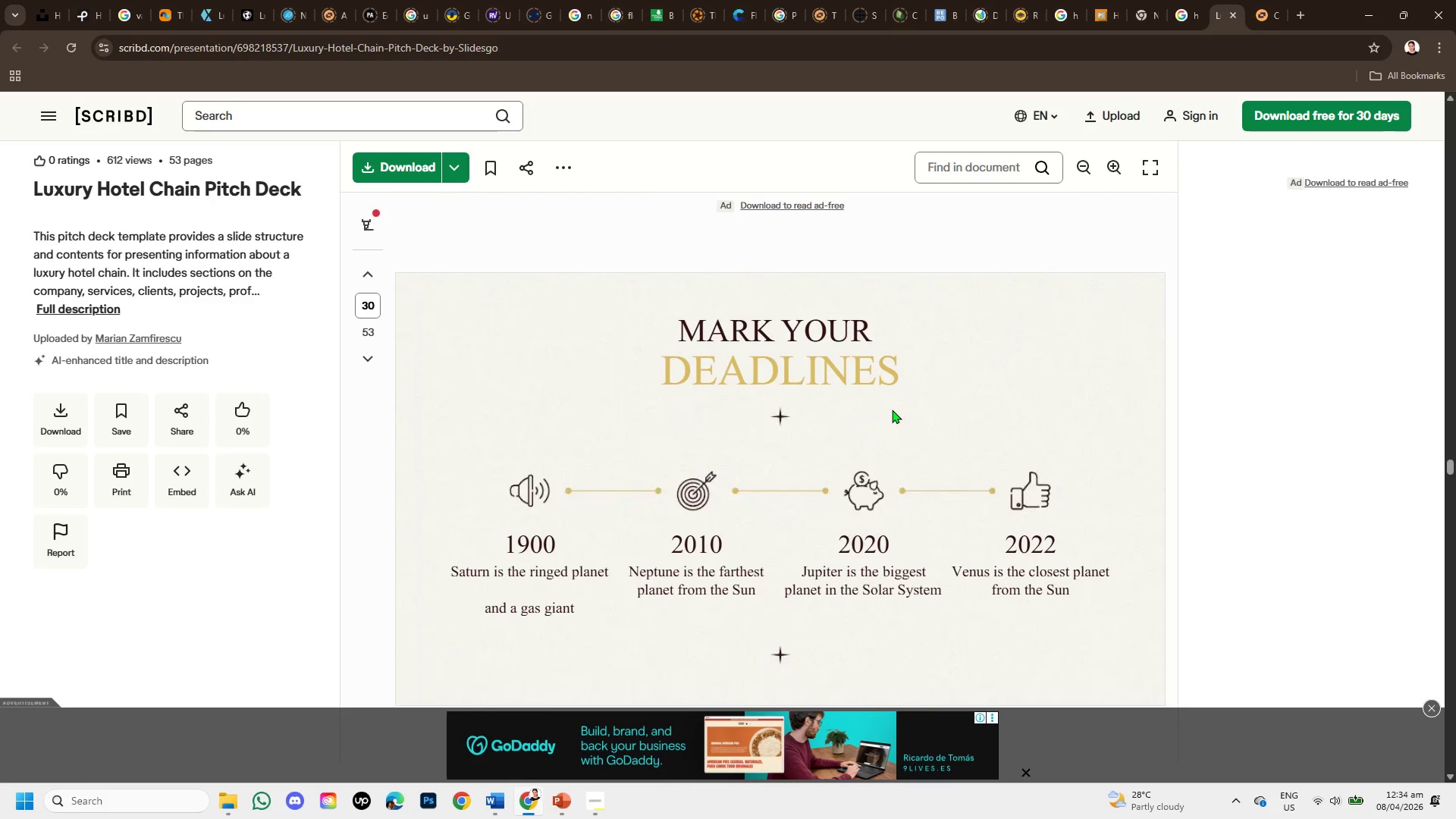 
scroll: coordinate [891, 411], scroll_direction: down, amount: 4.0
 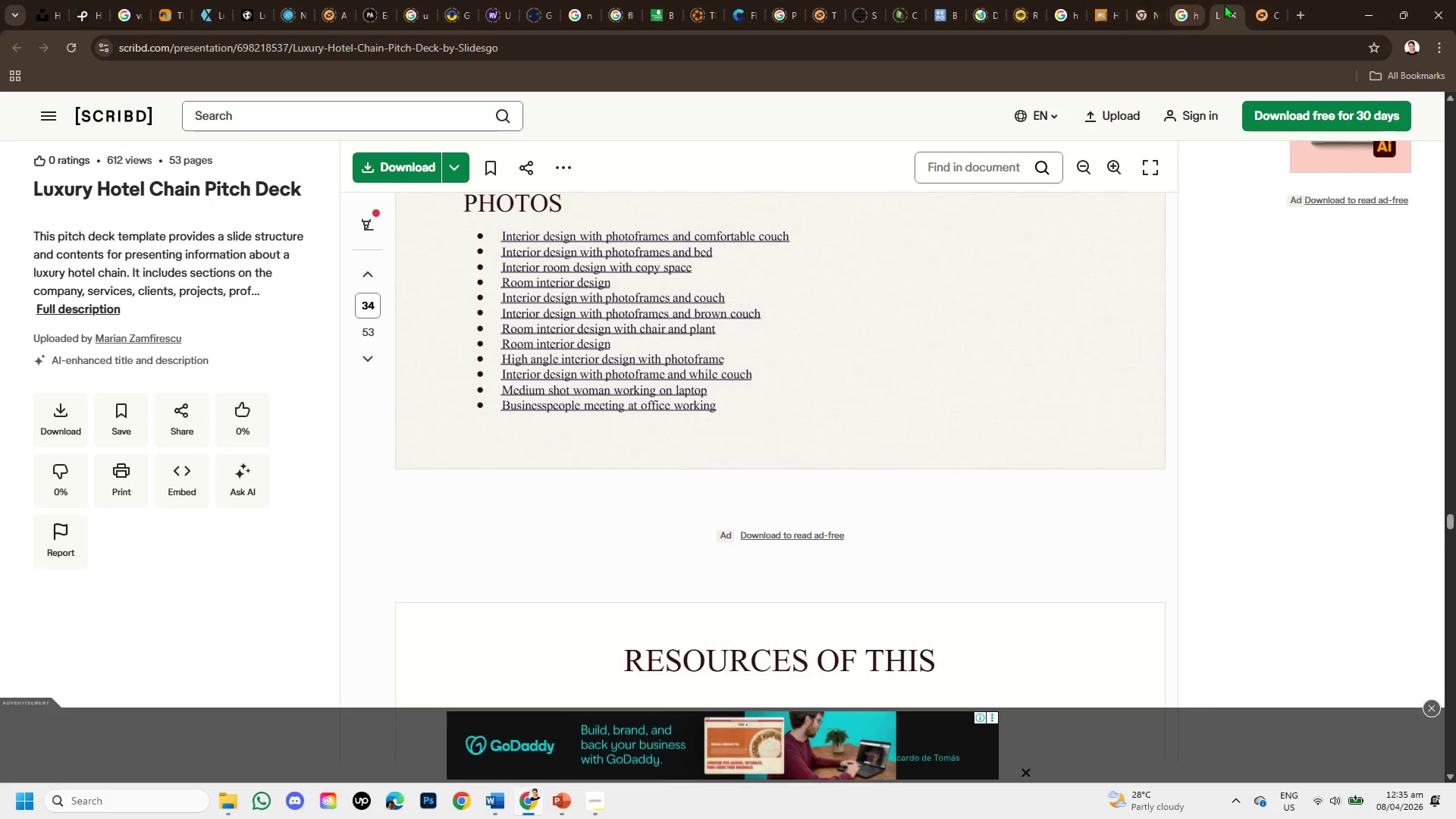 
left_click([1230, 14])
 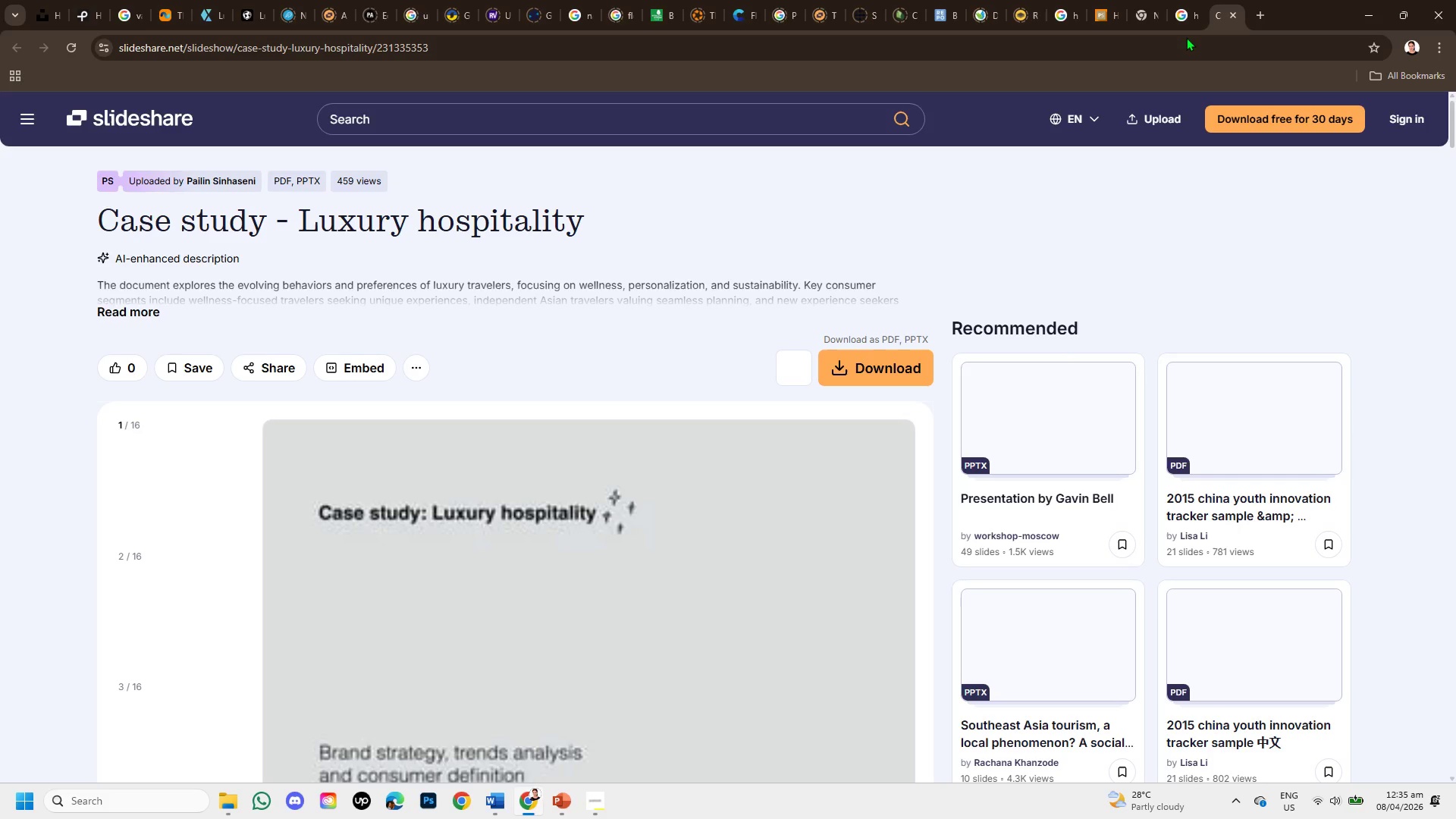 
scroll: coordinate [529, 454], scroll_direction: down, amount: 12.0
 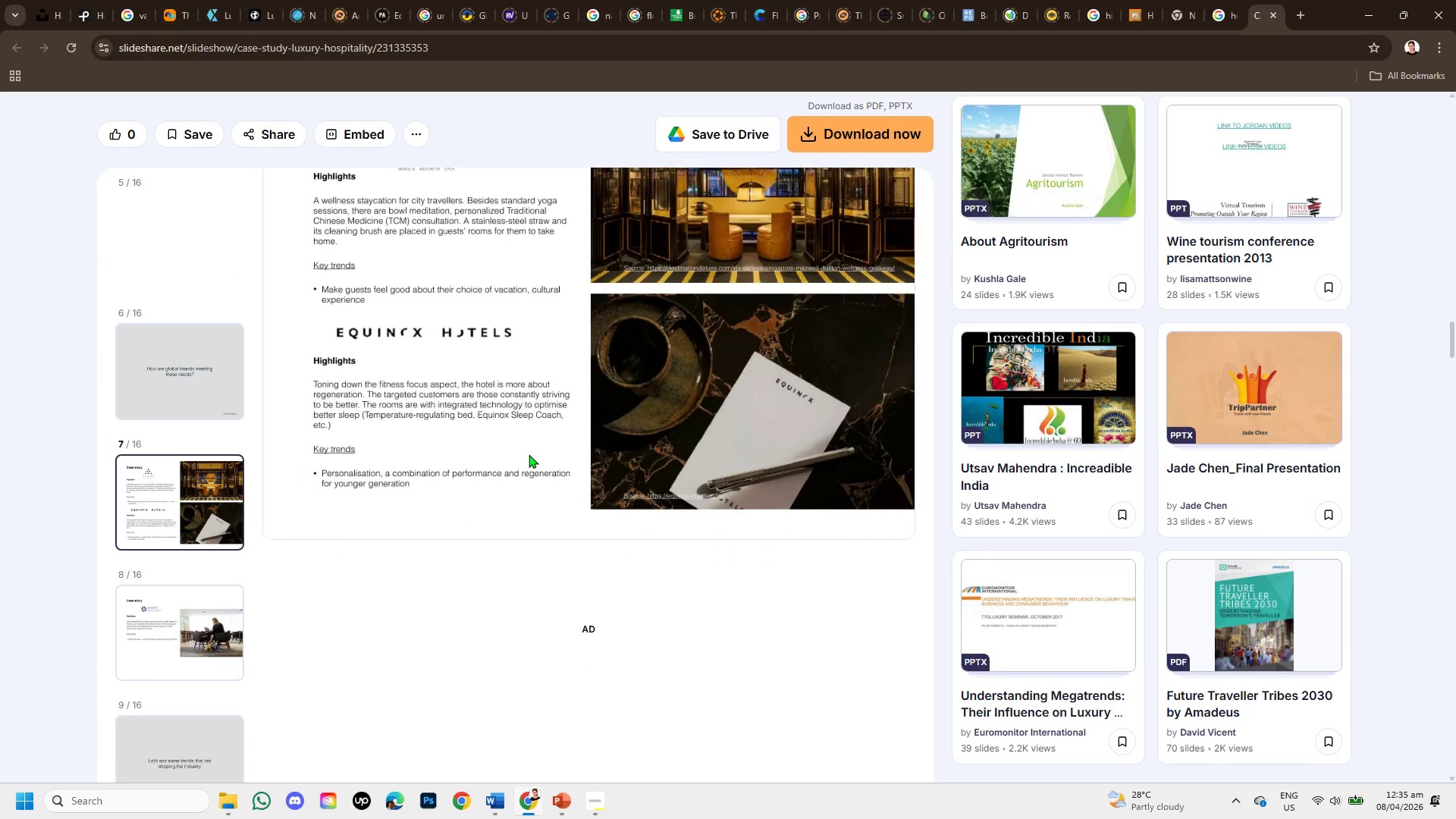 
scroll: coordinate [529, 454], scroll_direction: up, amount: 7.0
 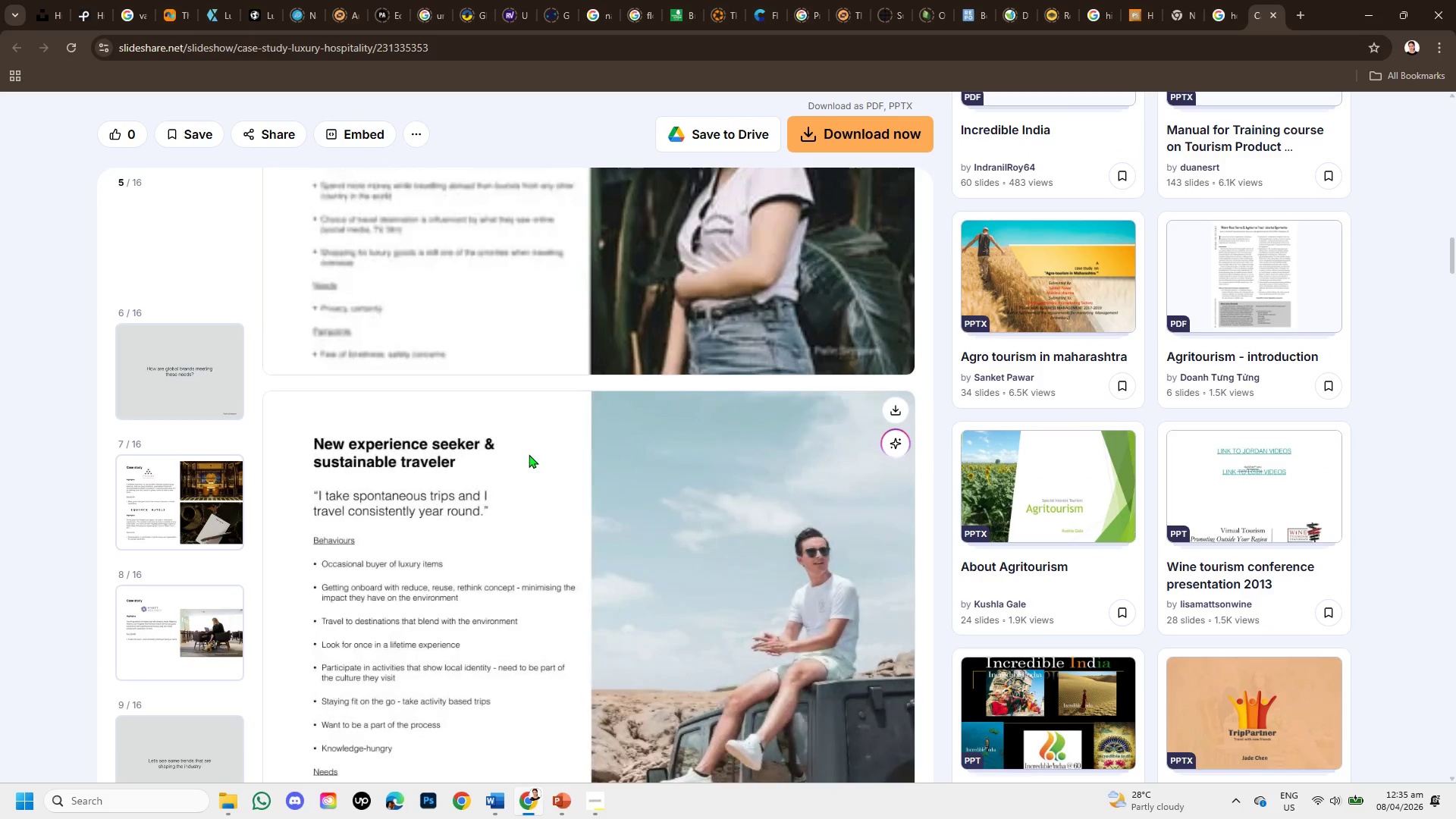 
scroll: coordinate [529, 454], scroll_direction: none, amount: 0.0
 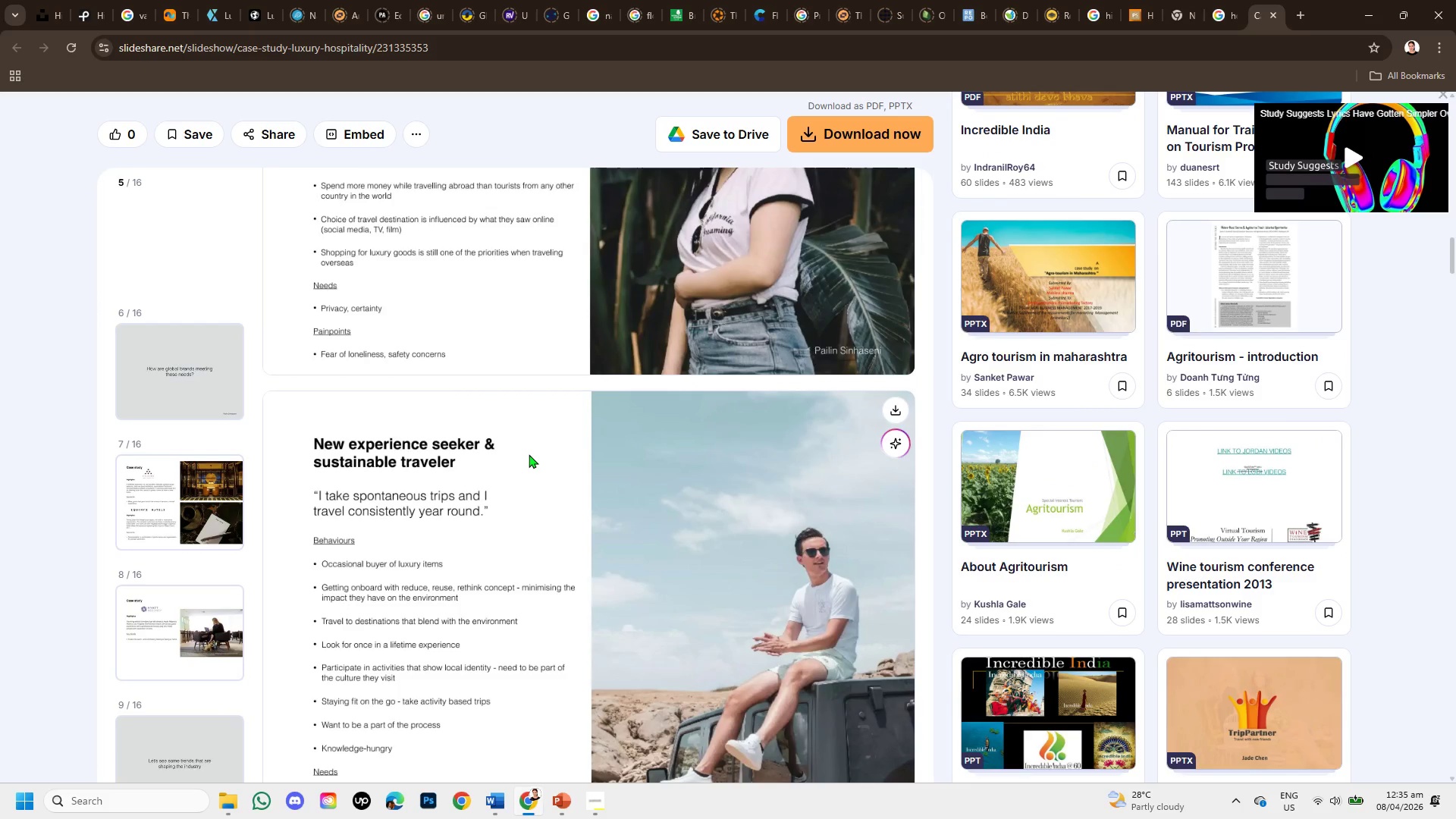 
scroll: coordinate [529, 454], scroll_direction: down, amount: 11.0
 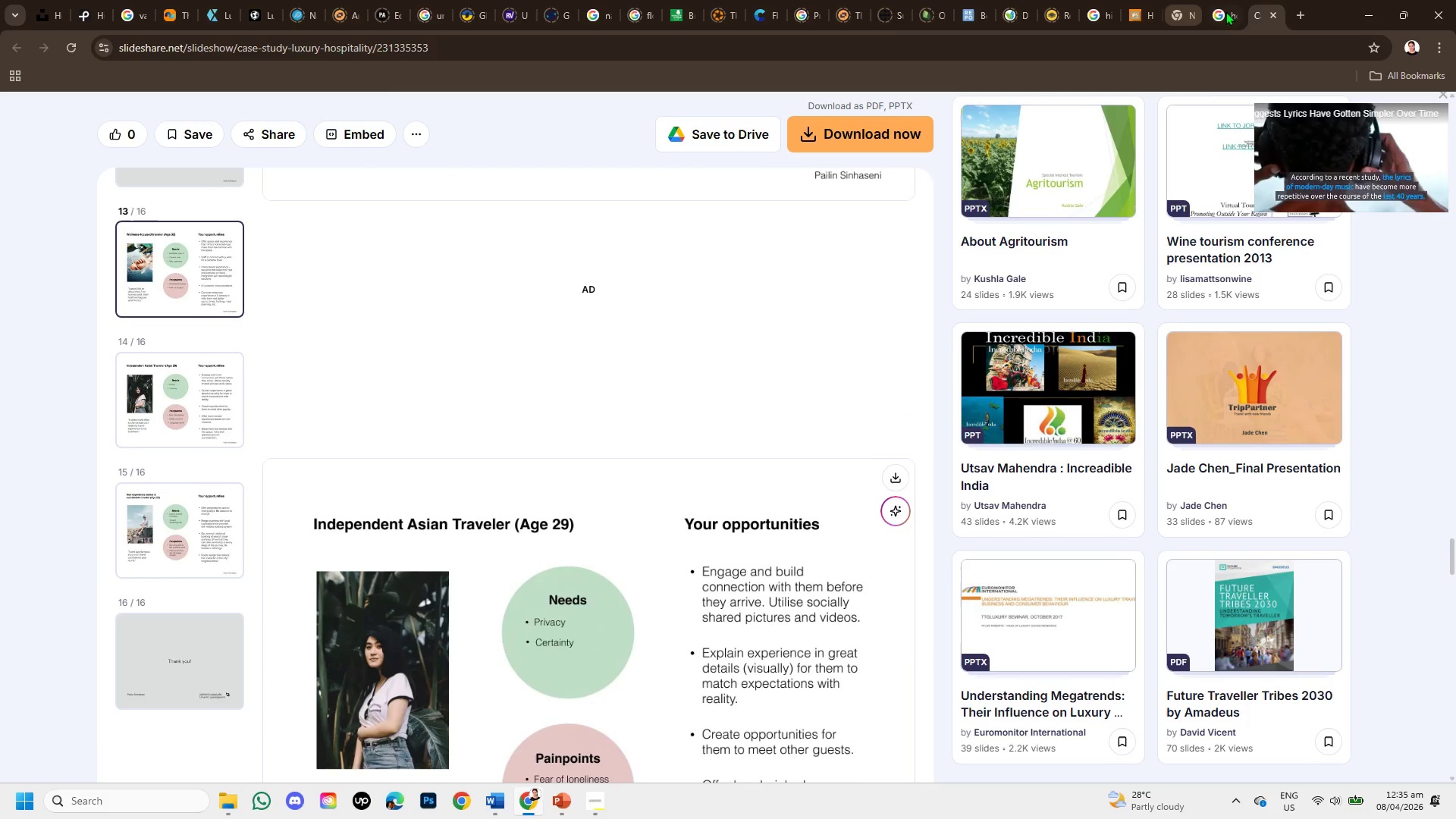 
left_click([1269, 10])
 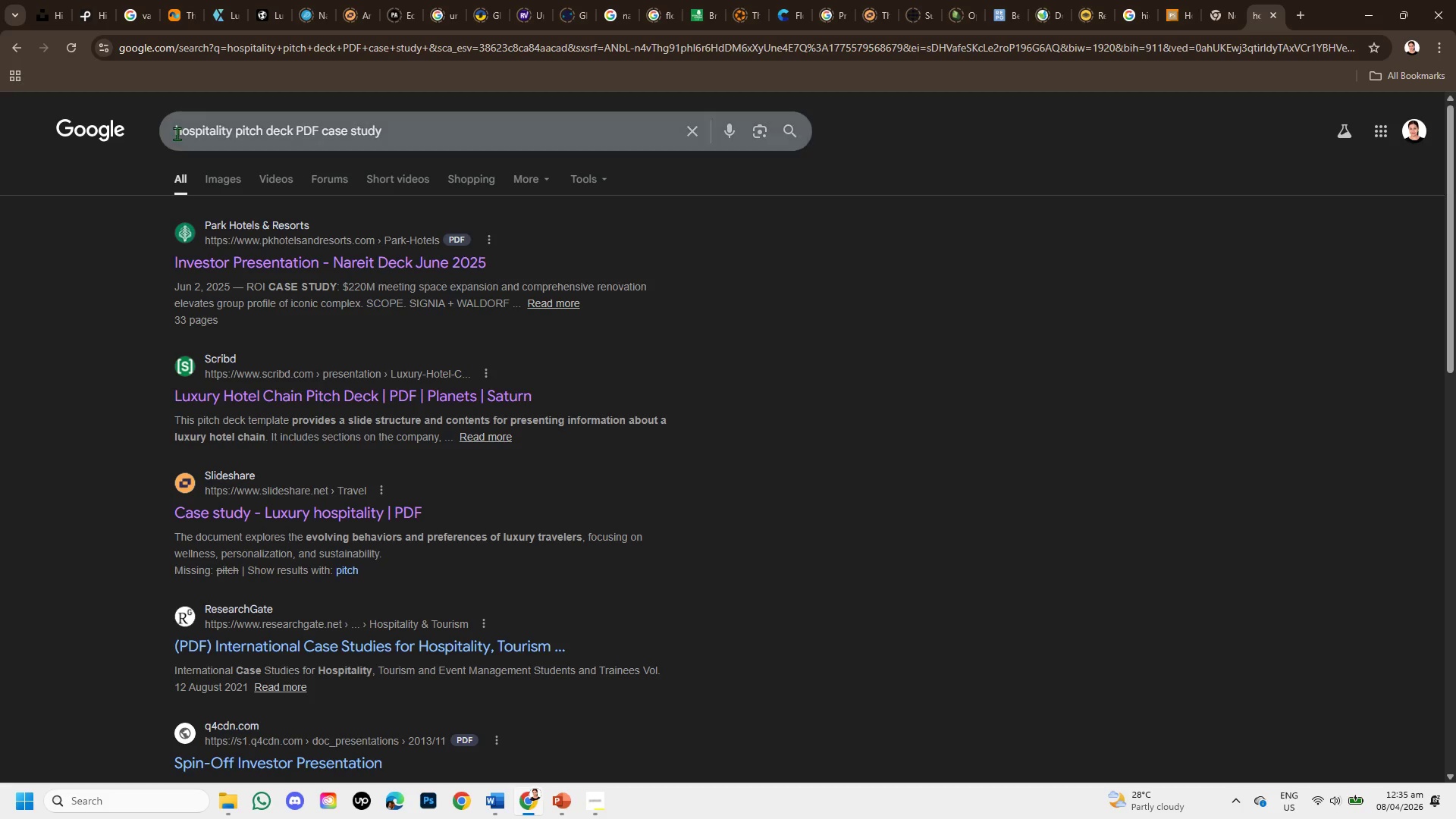 
left_click([174, 128])
 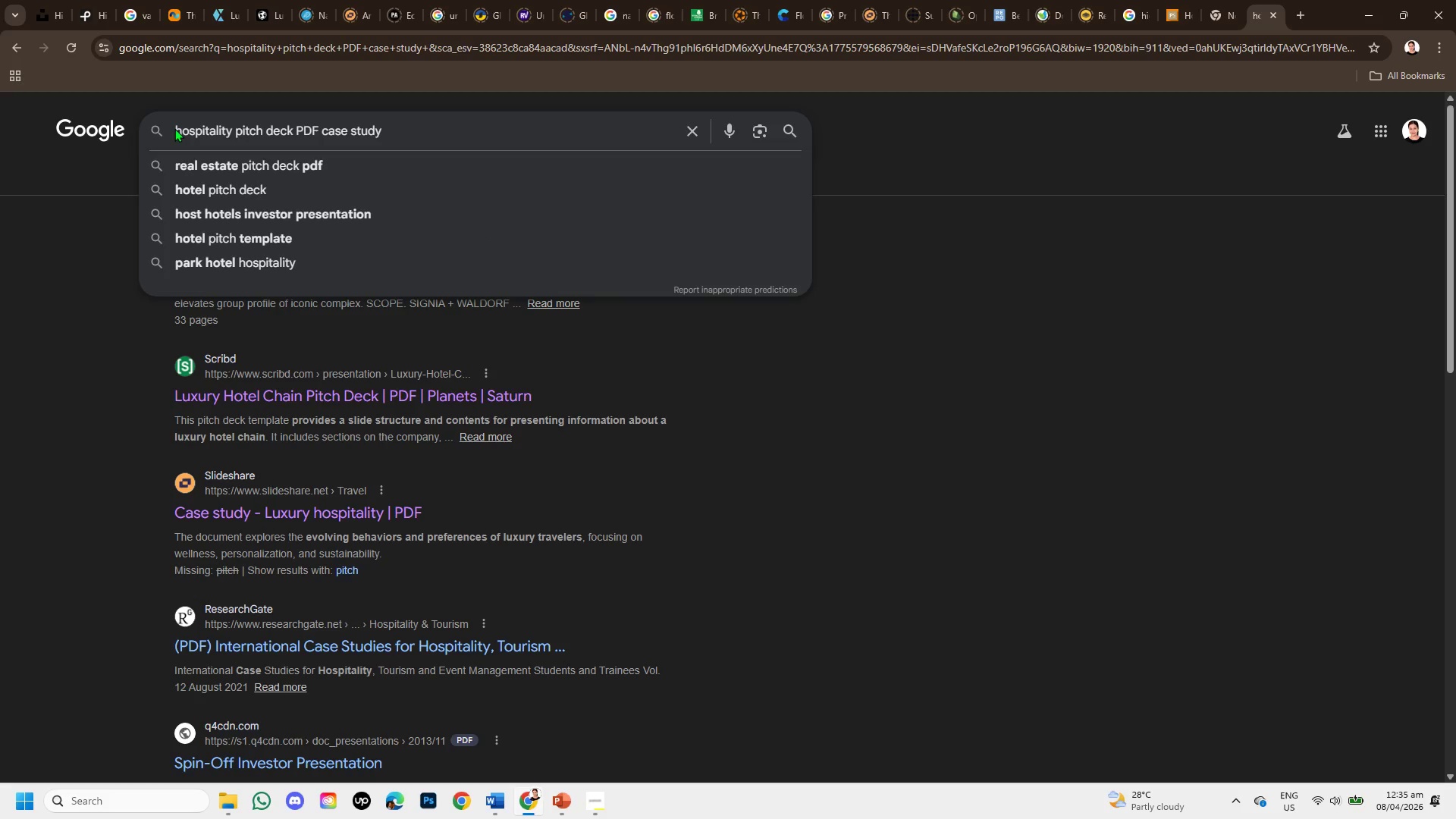 
type(modern )
 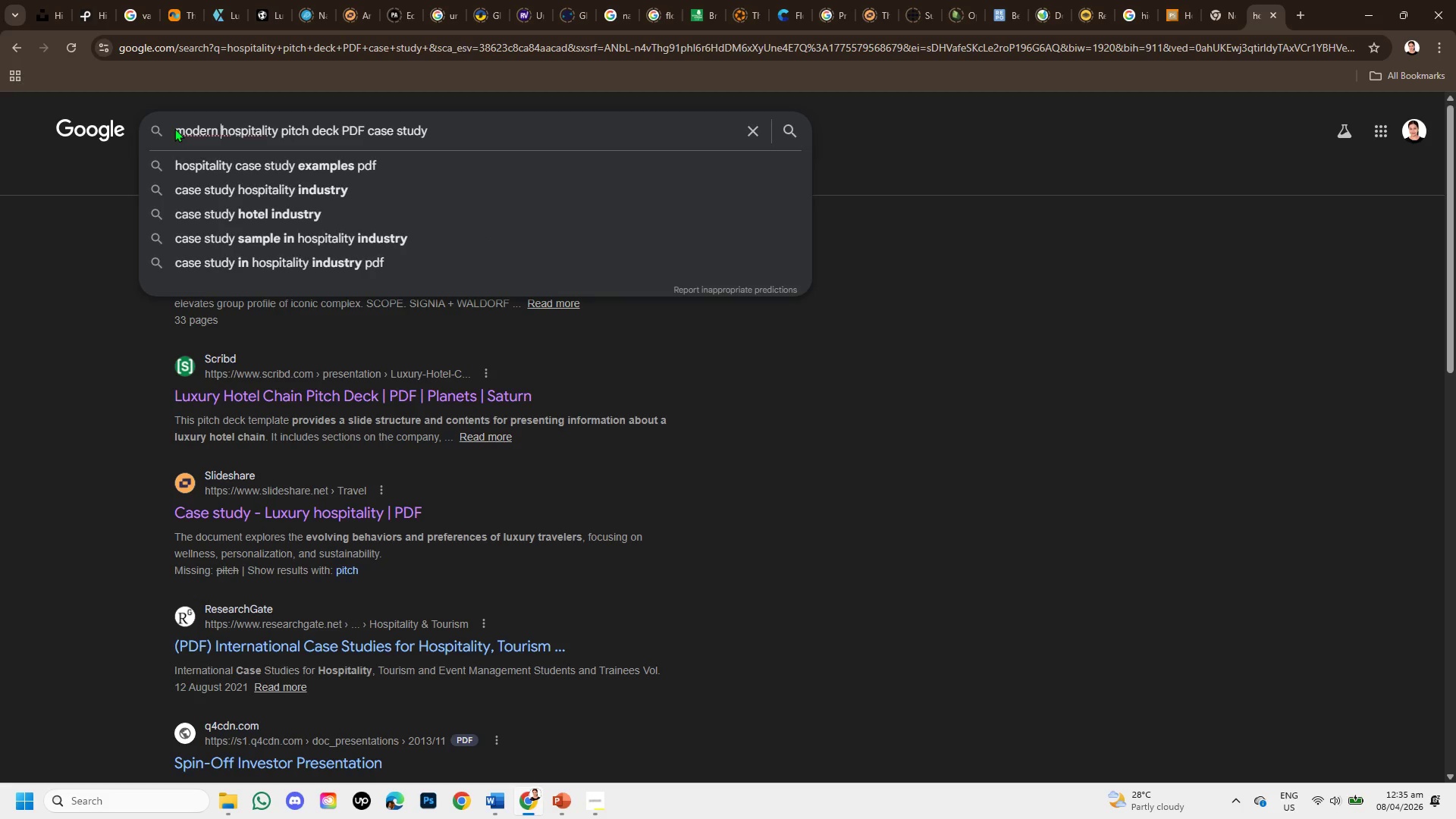 
key(Enter)
 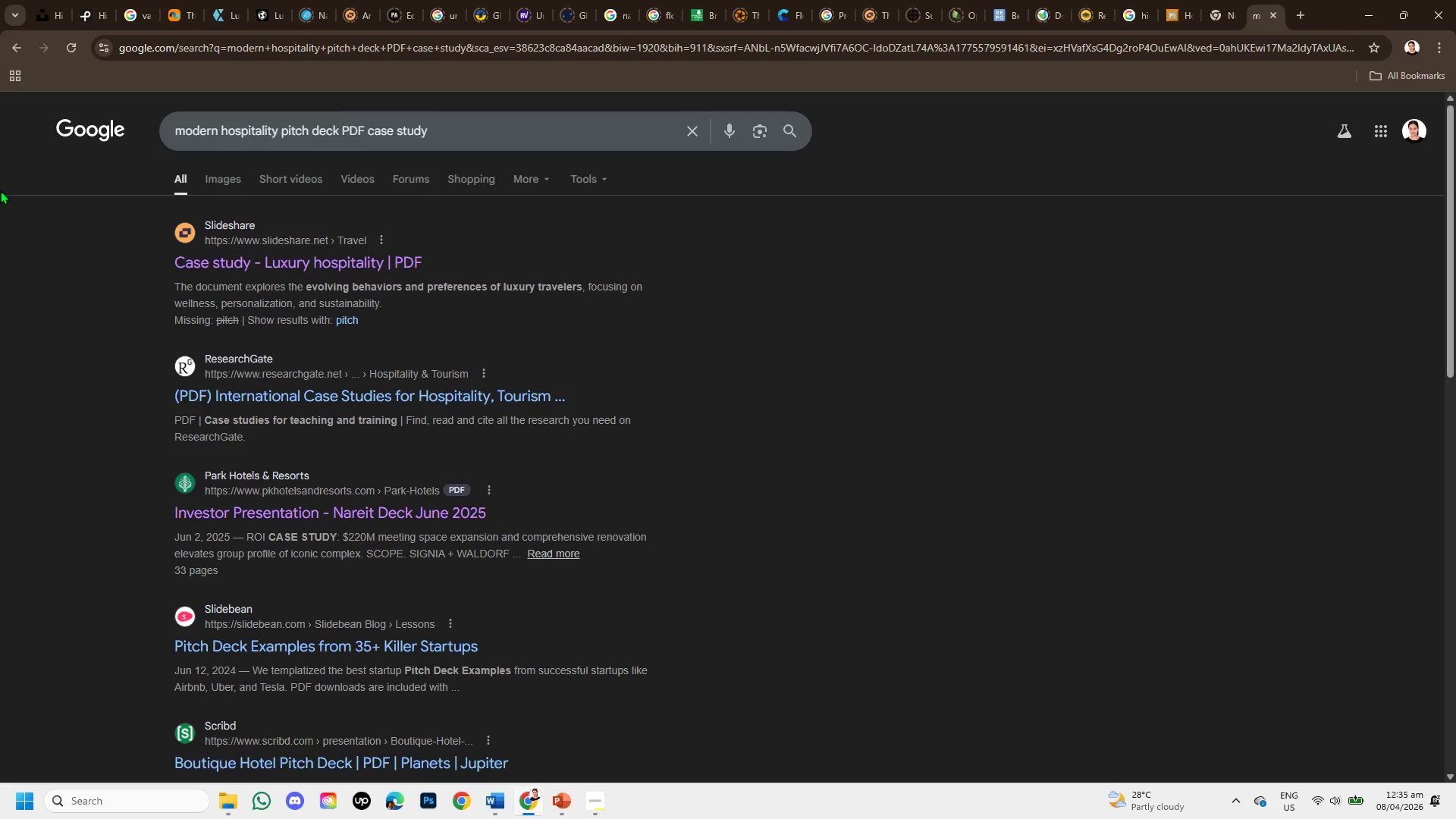 
scroll: coordinate [247, 317], scroll_direction: down, amount: 3.0
 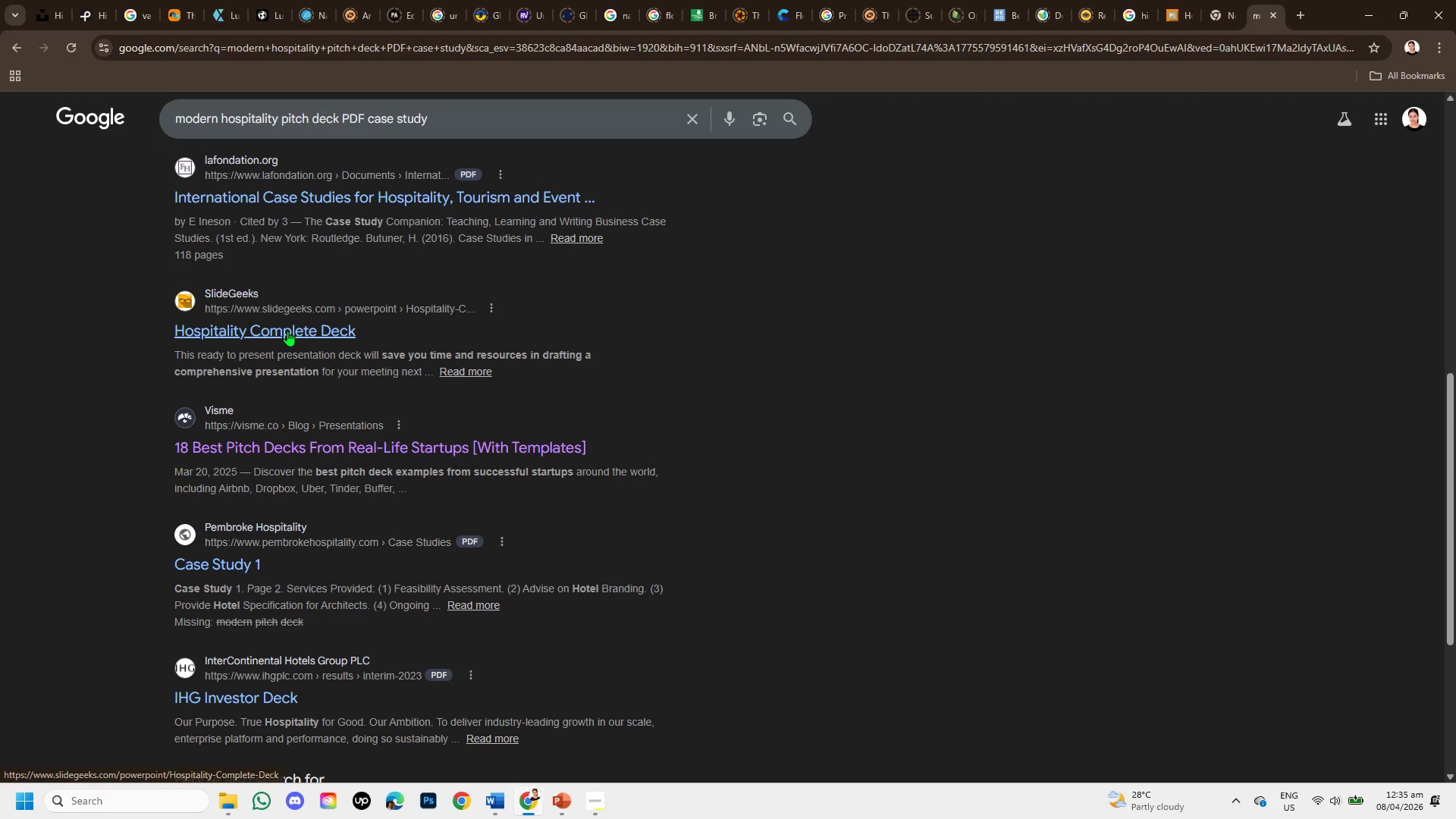 
right_click([287, 331])
 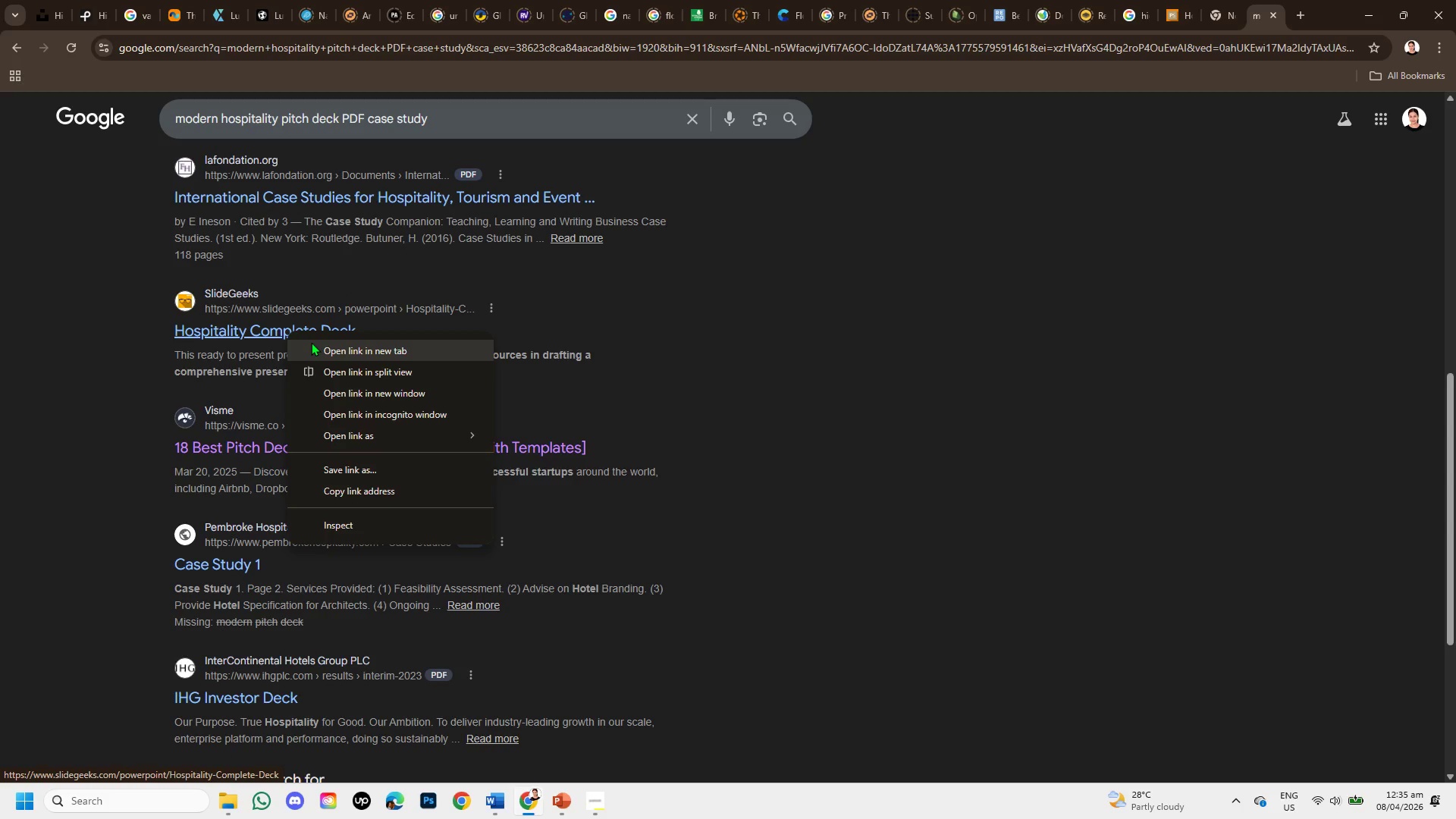 
left_click([311, 342])
 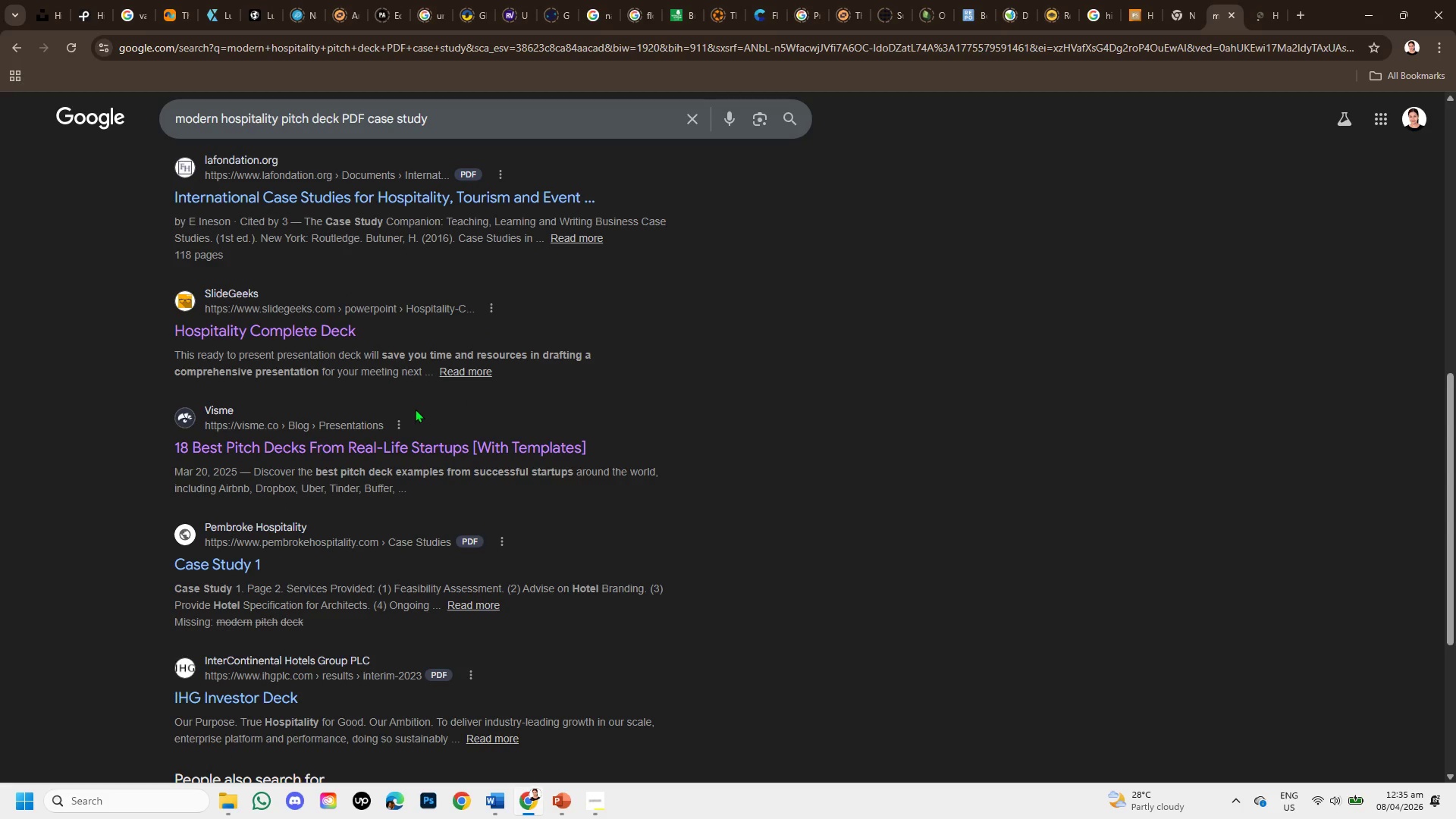 
scroll: coordinate [401, 428], scroll_direction: down, amount: 1.0
 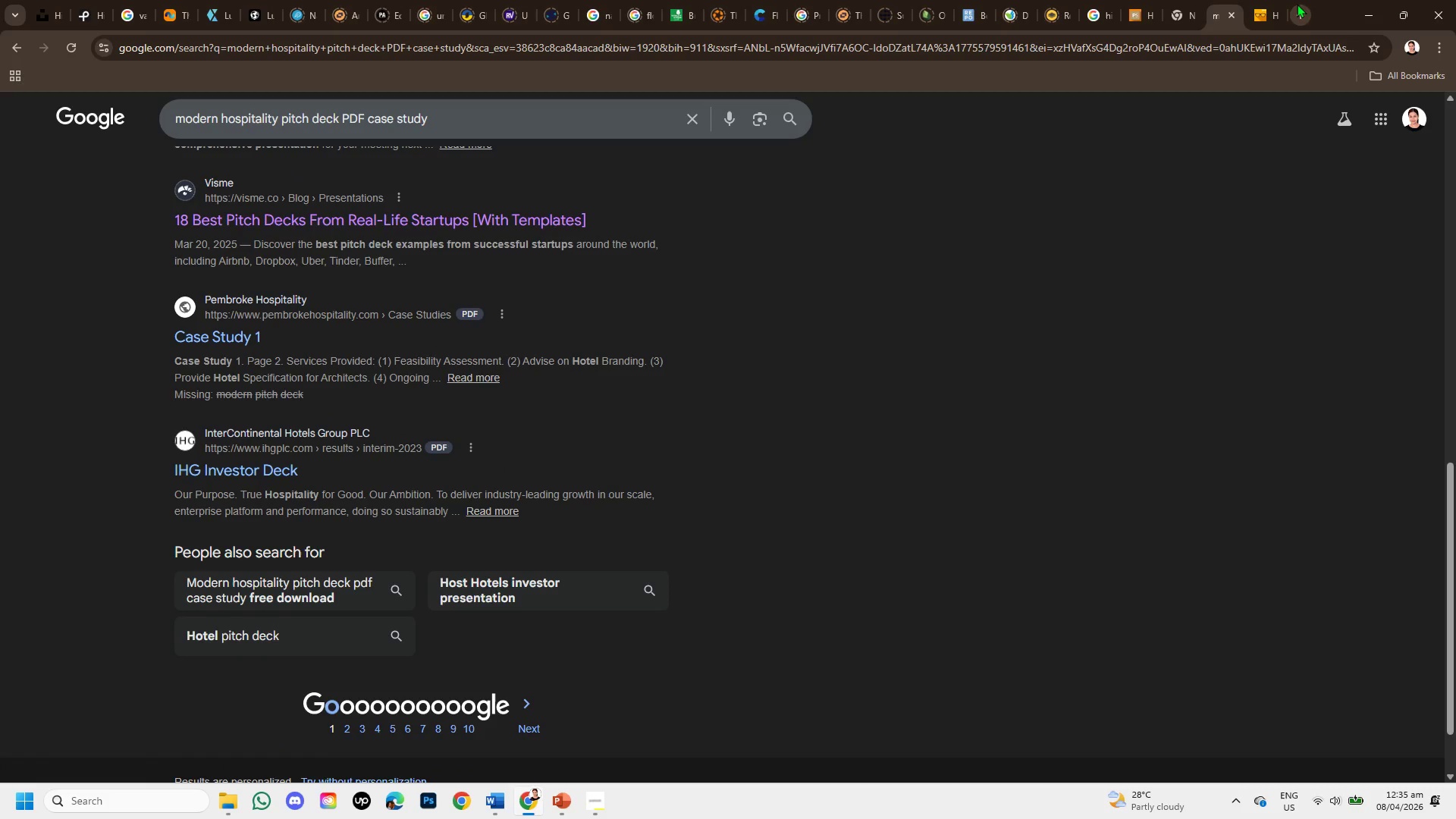 
left_click([1270, 5])
 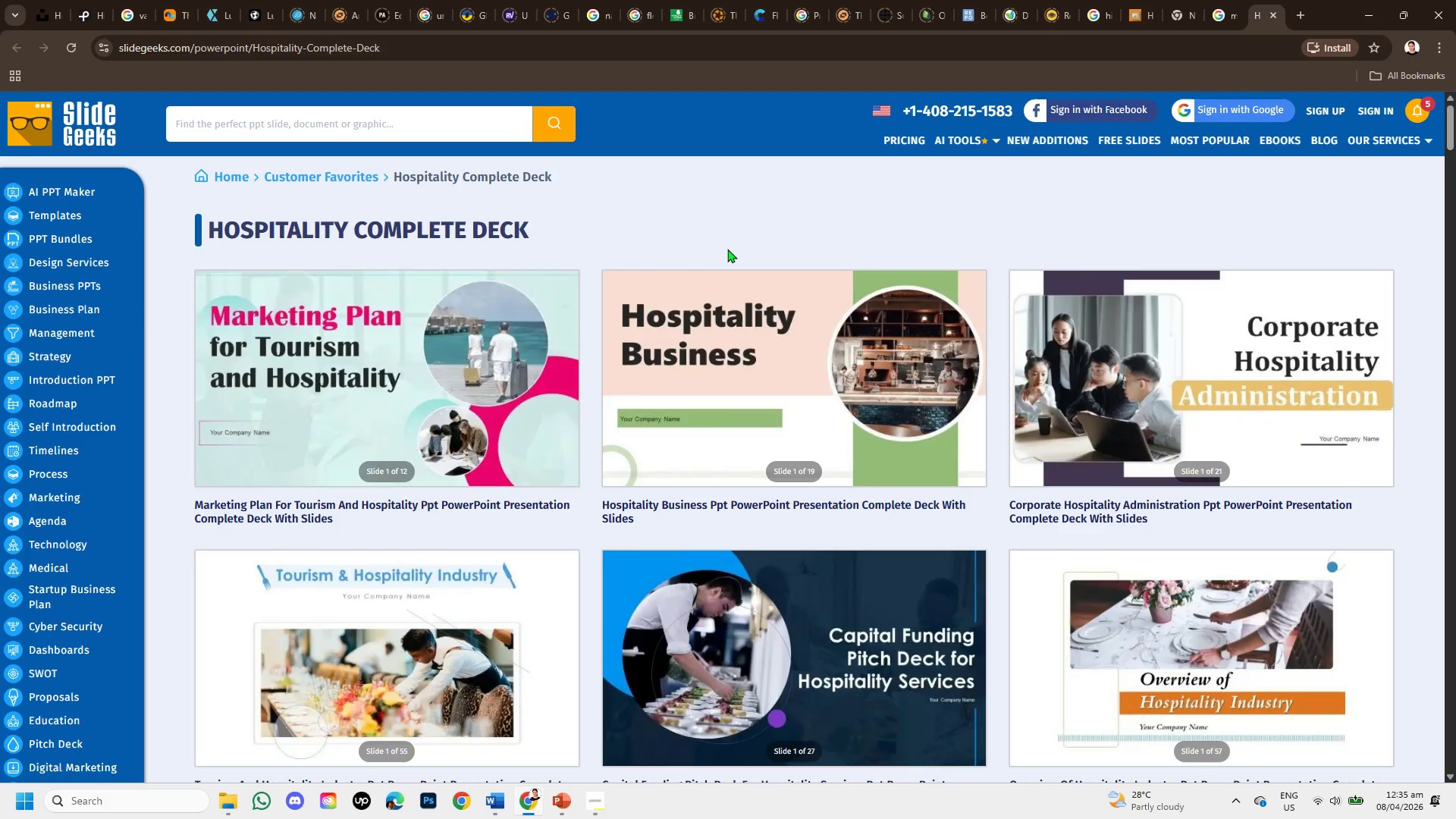 
scroll: coordinate [727, 249], scroll_direction: down, amount: 2.0
 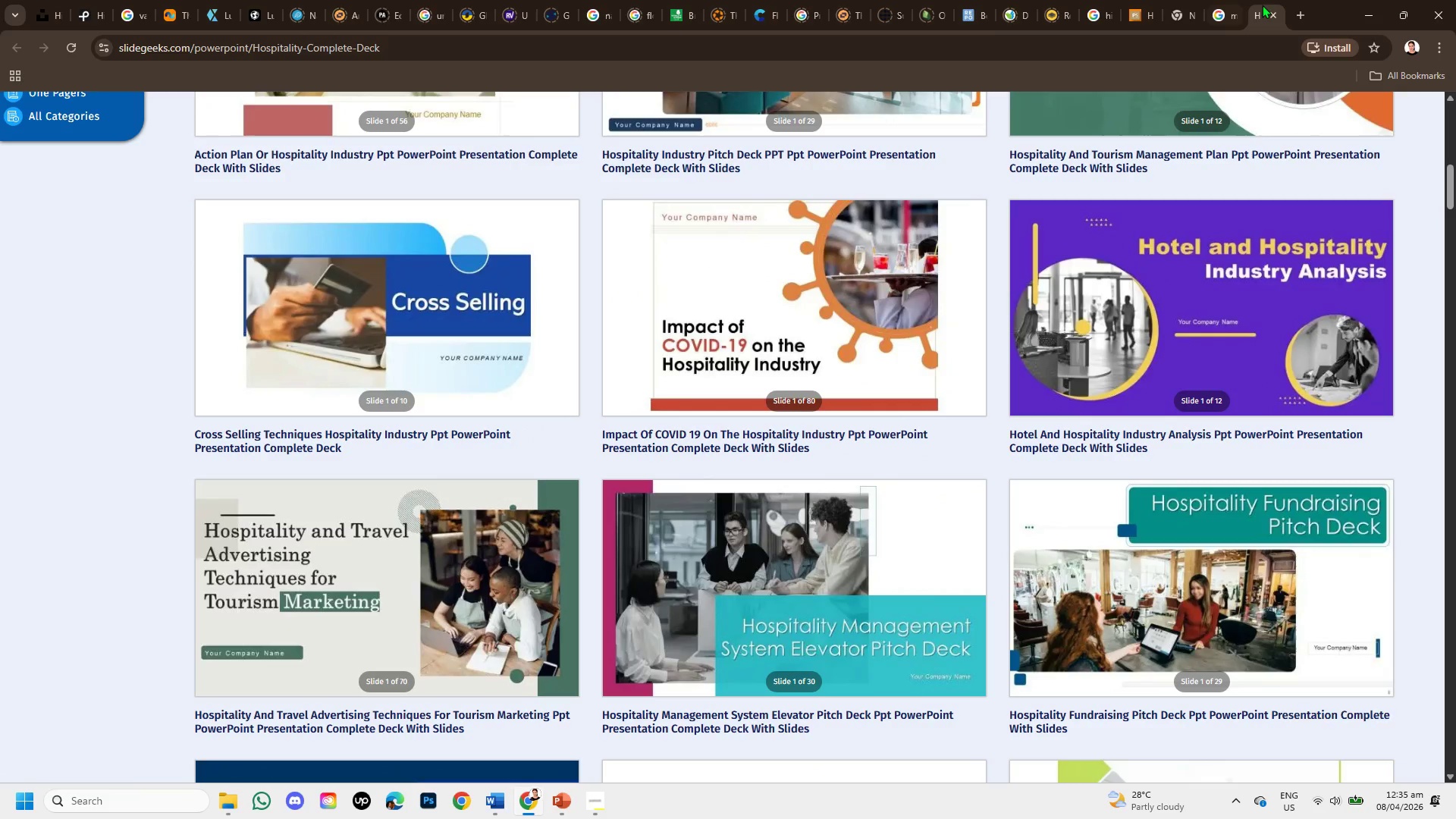 
left_click([1269, 10])
 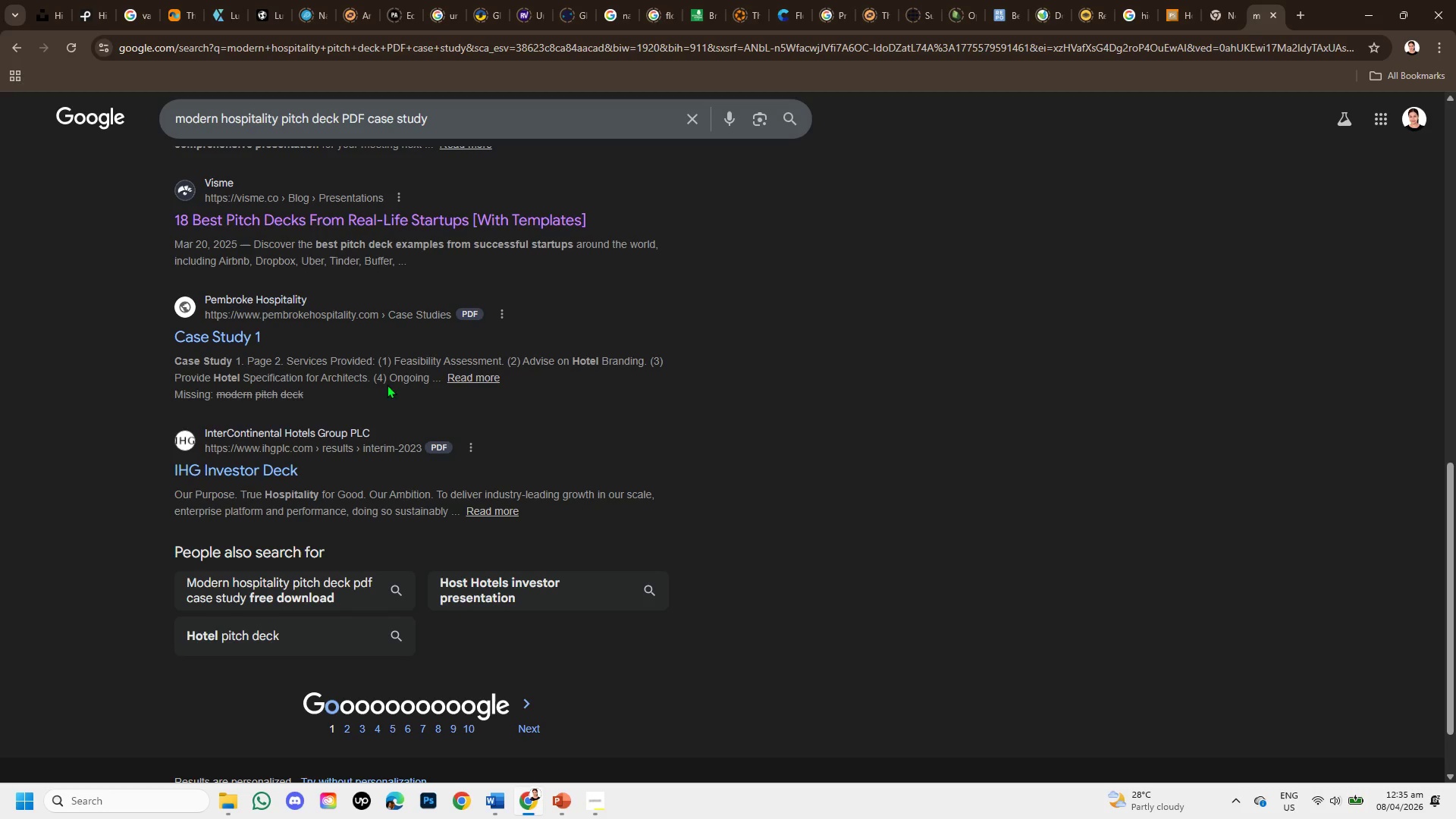 
right_click([197, 457])
 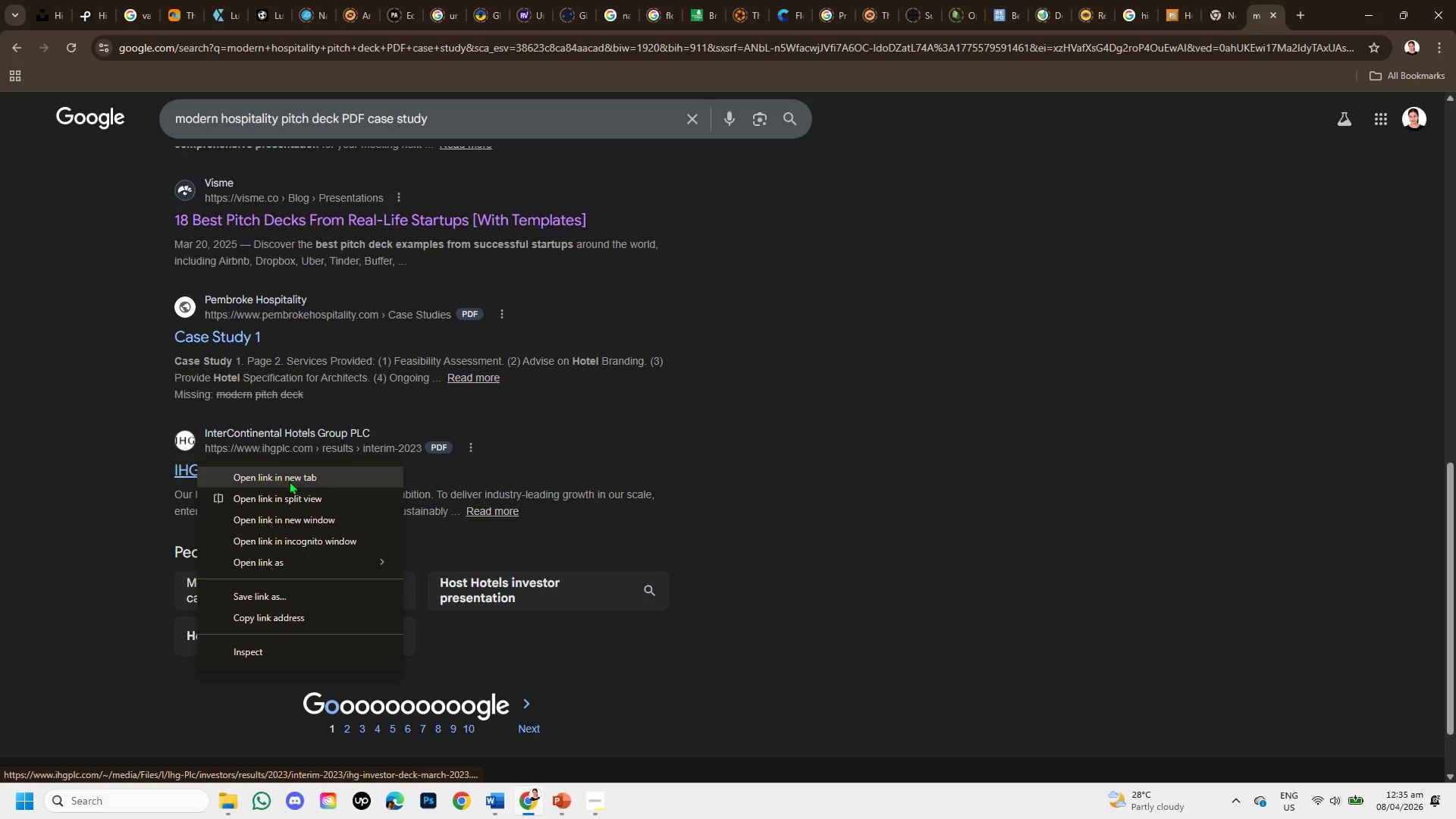 
left_click([289, 481])
 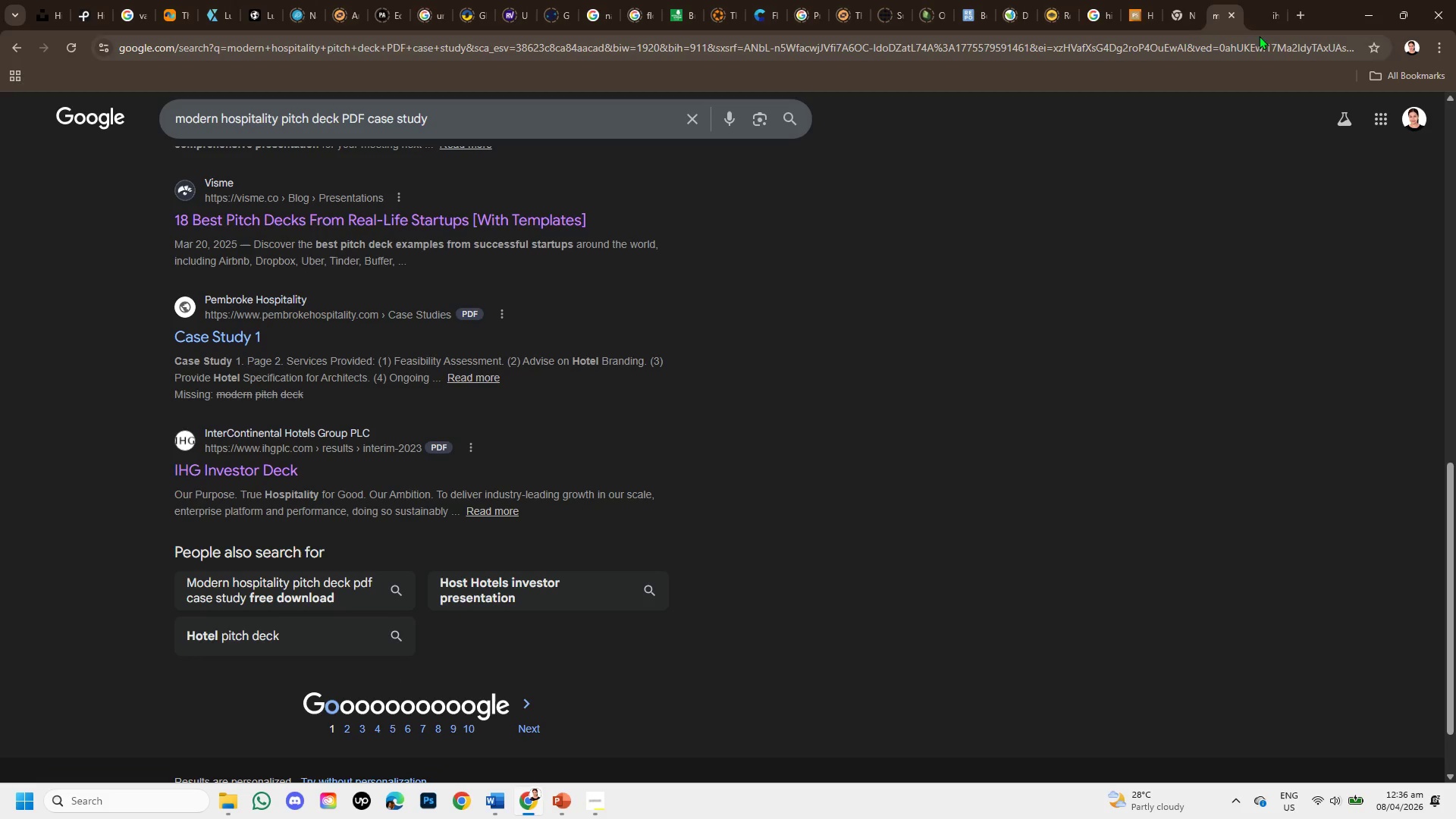 
left_click([1259, 8])
 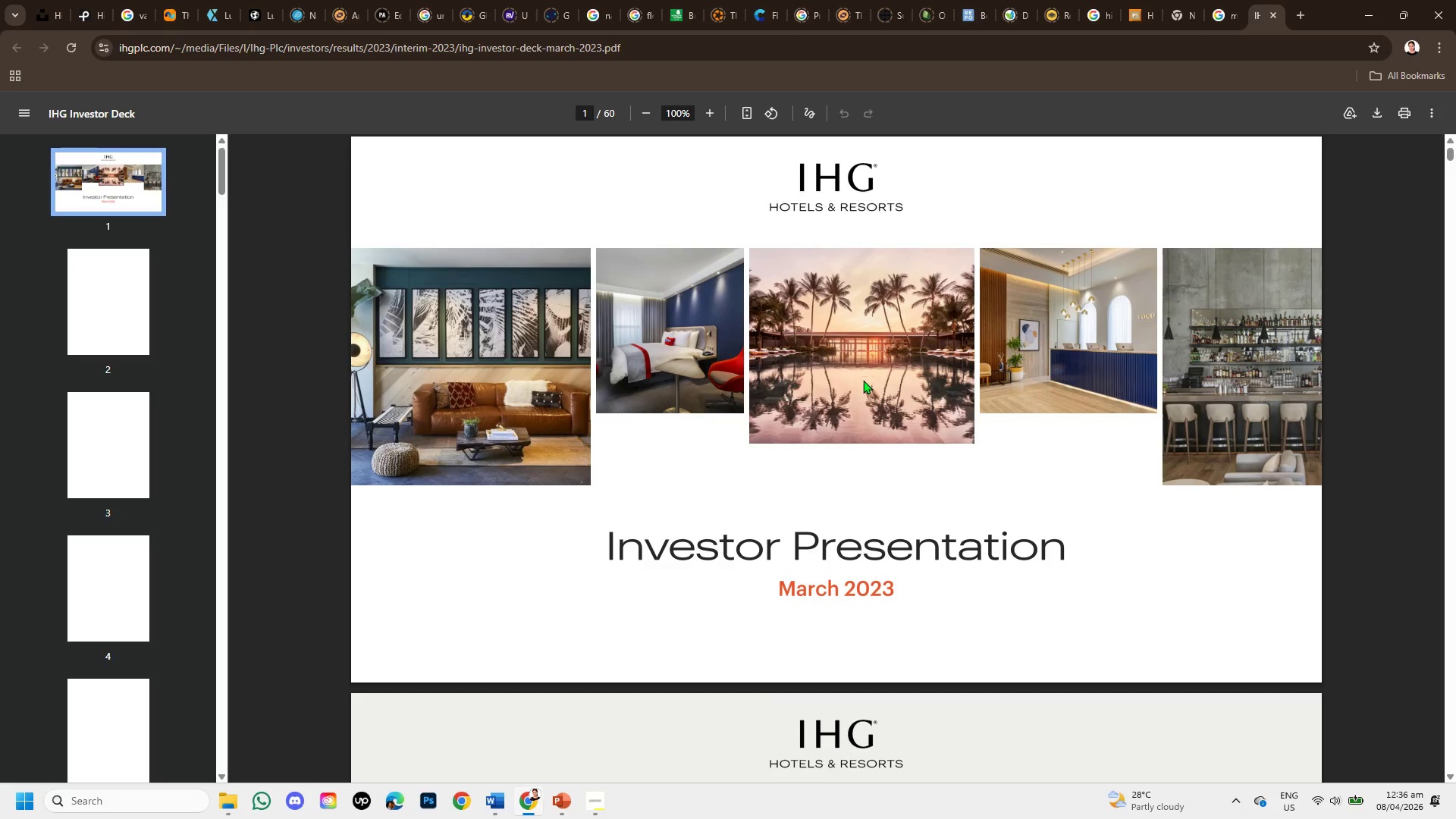 
scroll: coordinate [858, 406], scroll_direction: down, amount: 8.0
 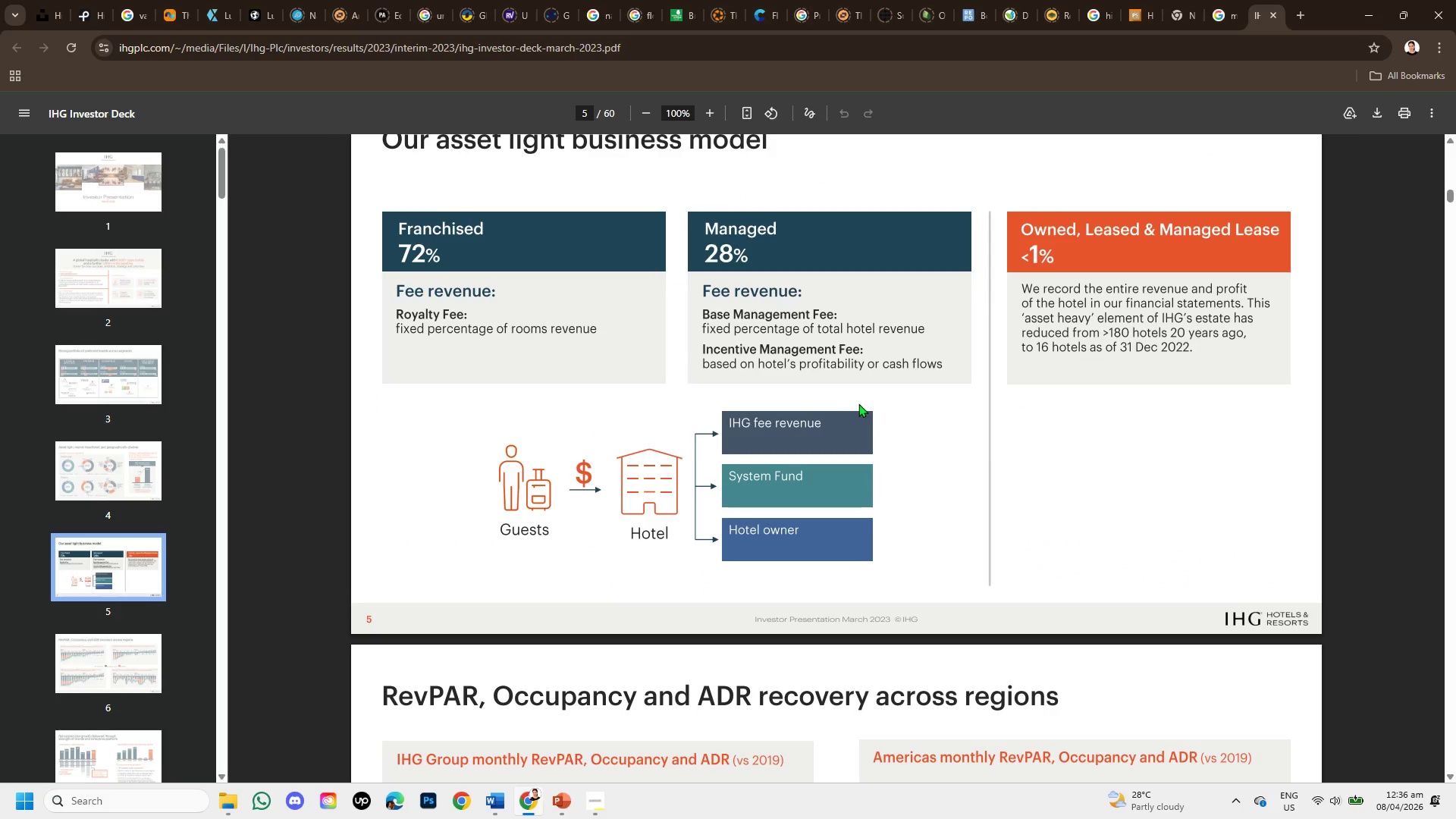 
scroll: coordinate [858, 403], scroll_direction: up, amount: 3.0
 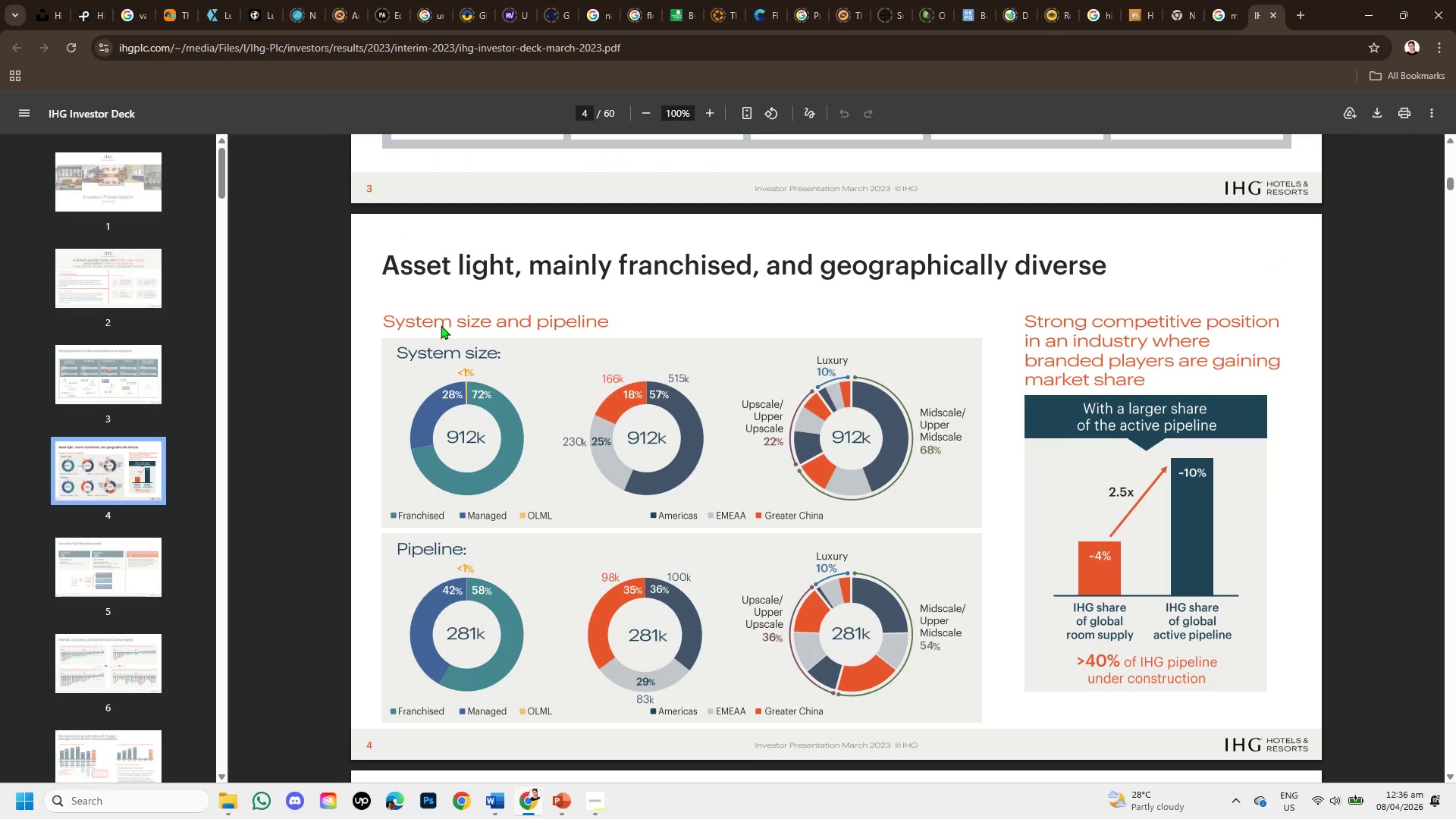 
scroll: coordinate [508, 424], scroll_direction: down, amount: 14.0
 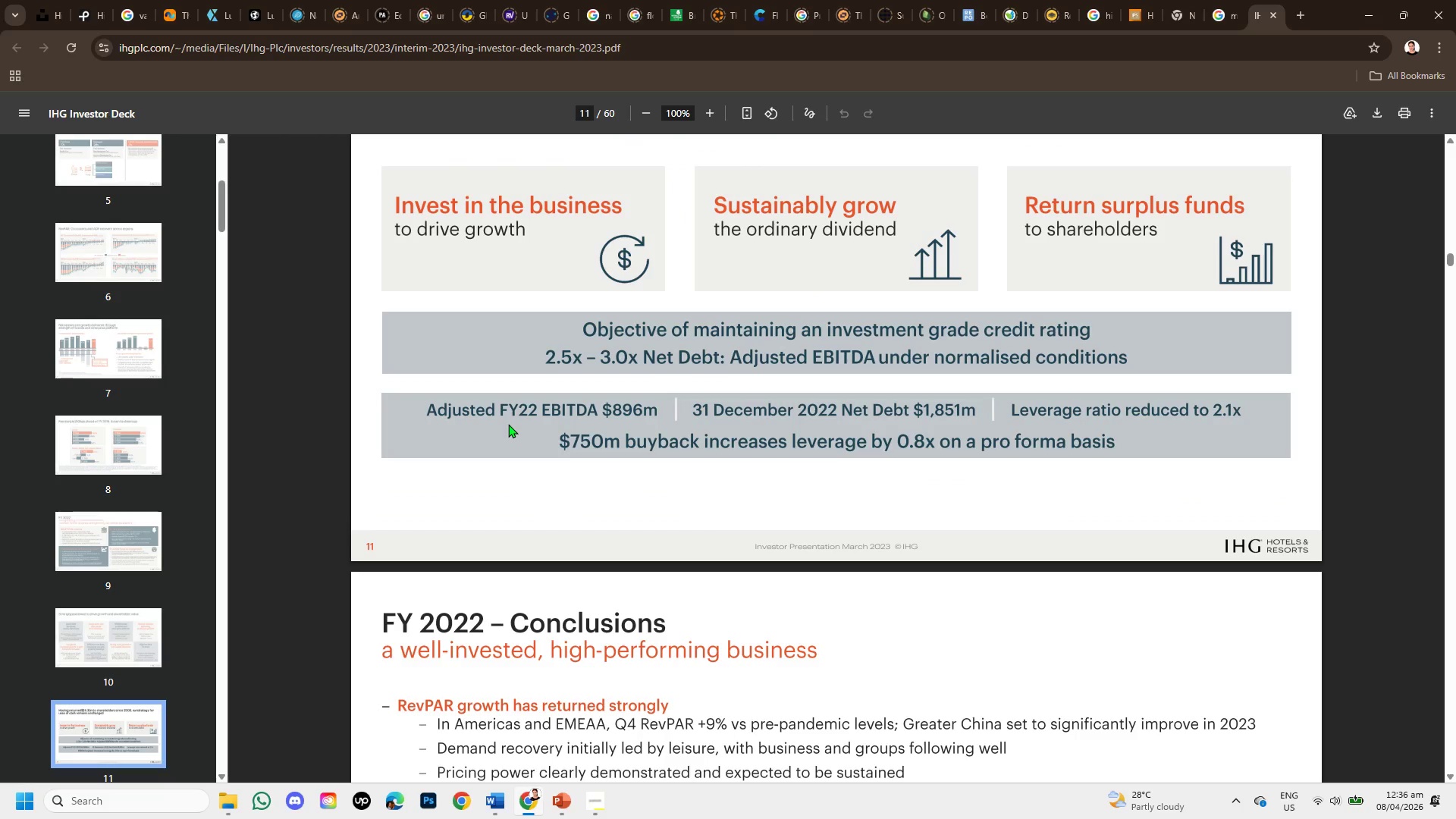 
scroll: coordinate [508, 424], scroll_direction: down, amount: 11.0
 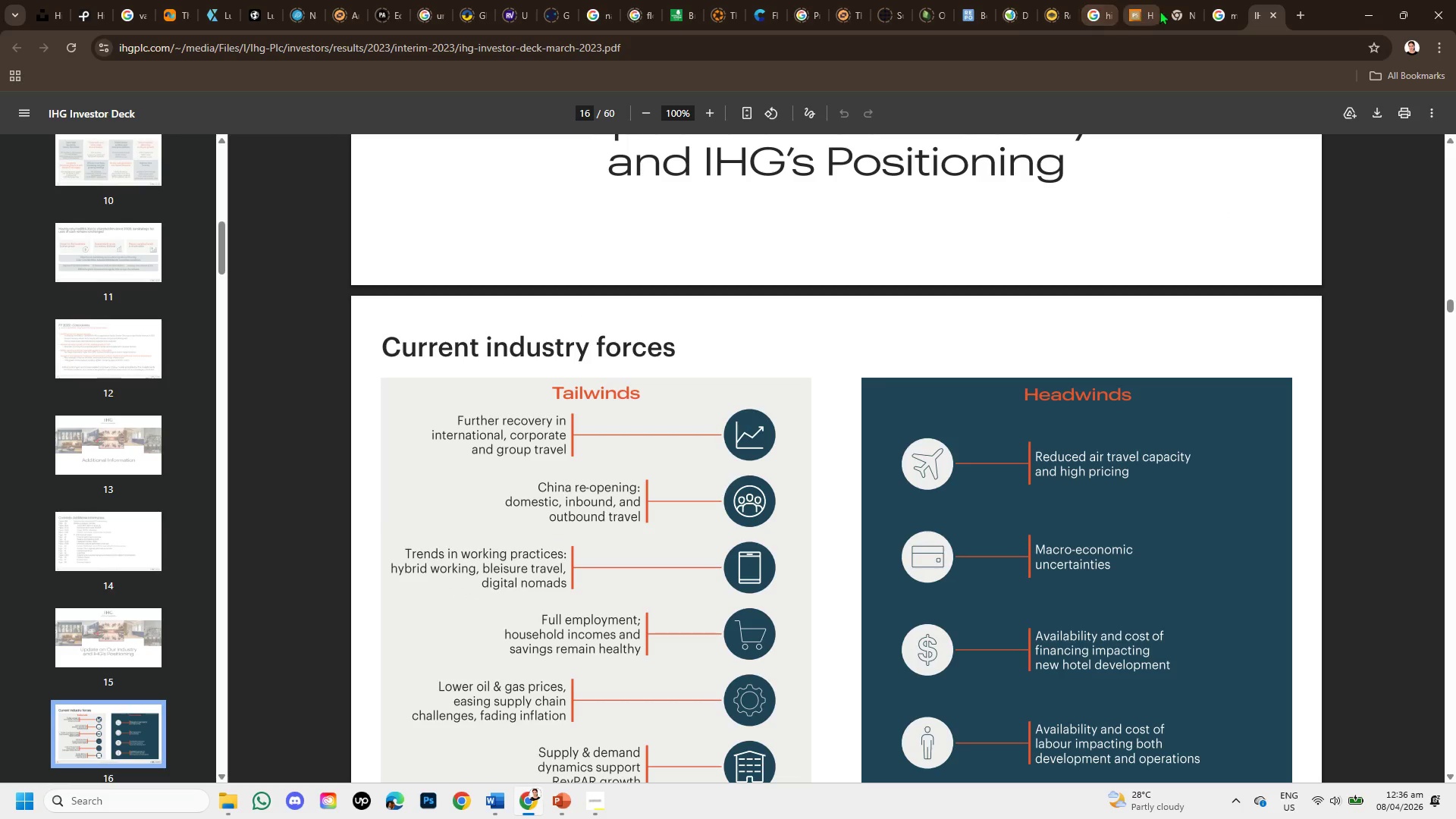 
left_click([1278, 14])
 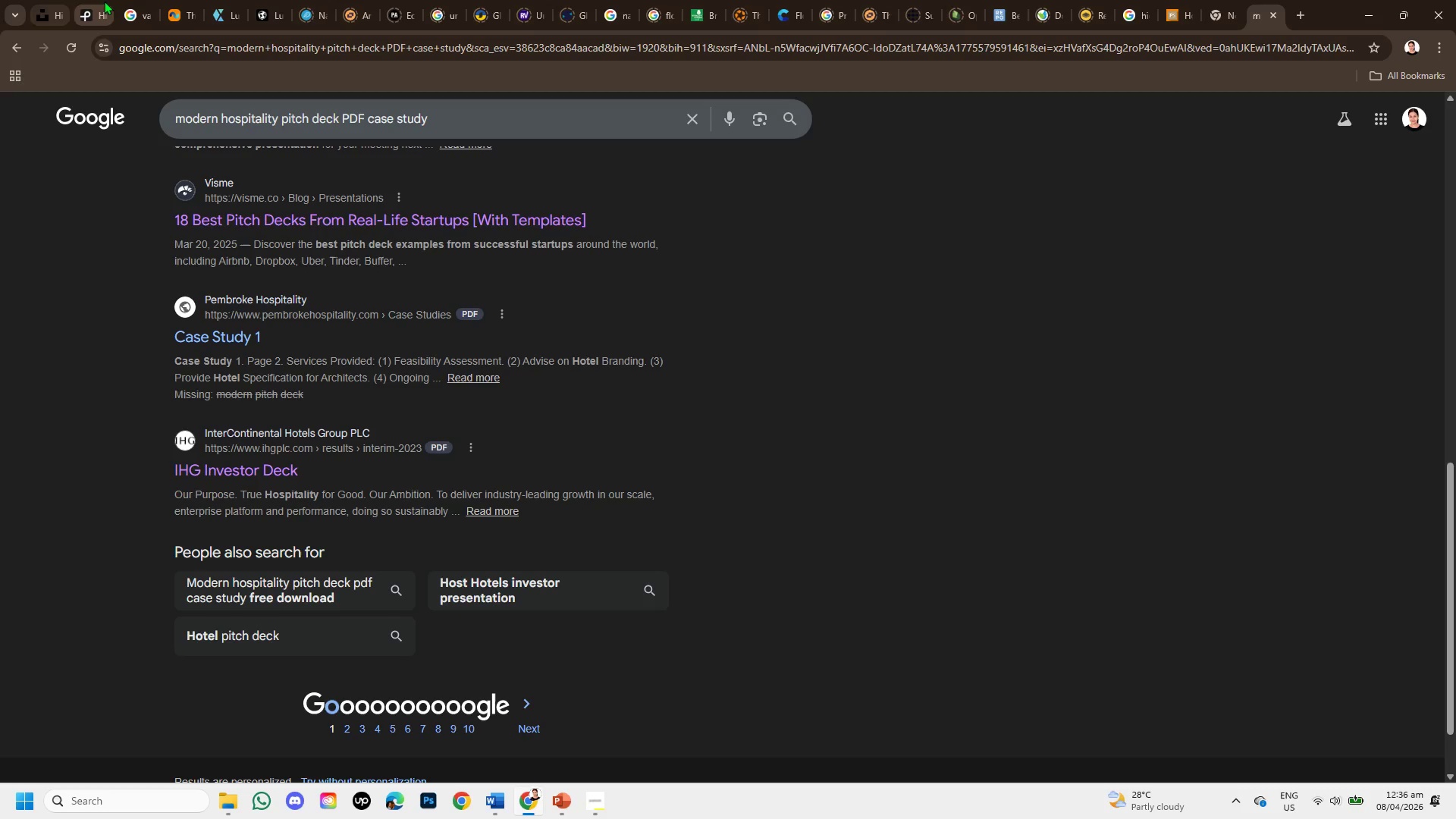 
left_click([135, 11])
 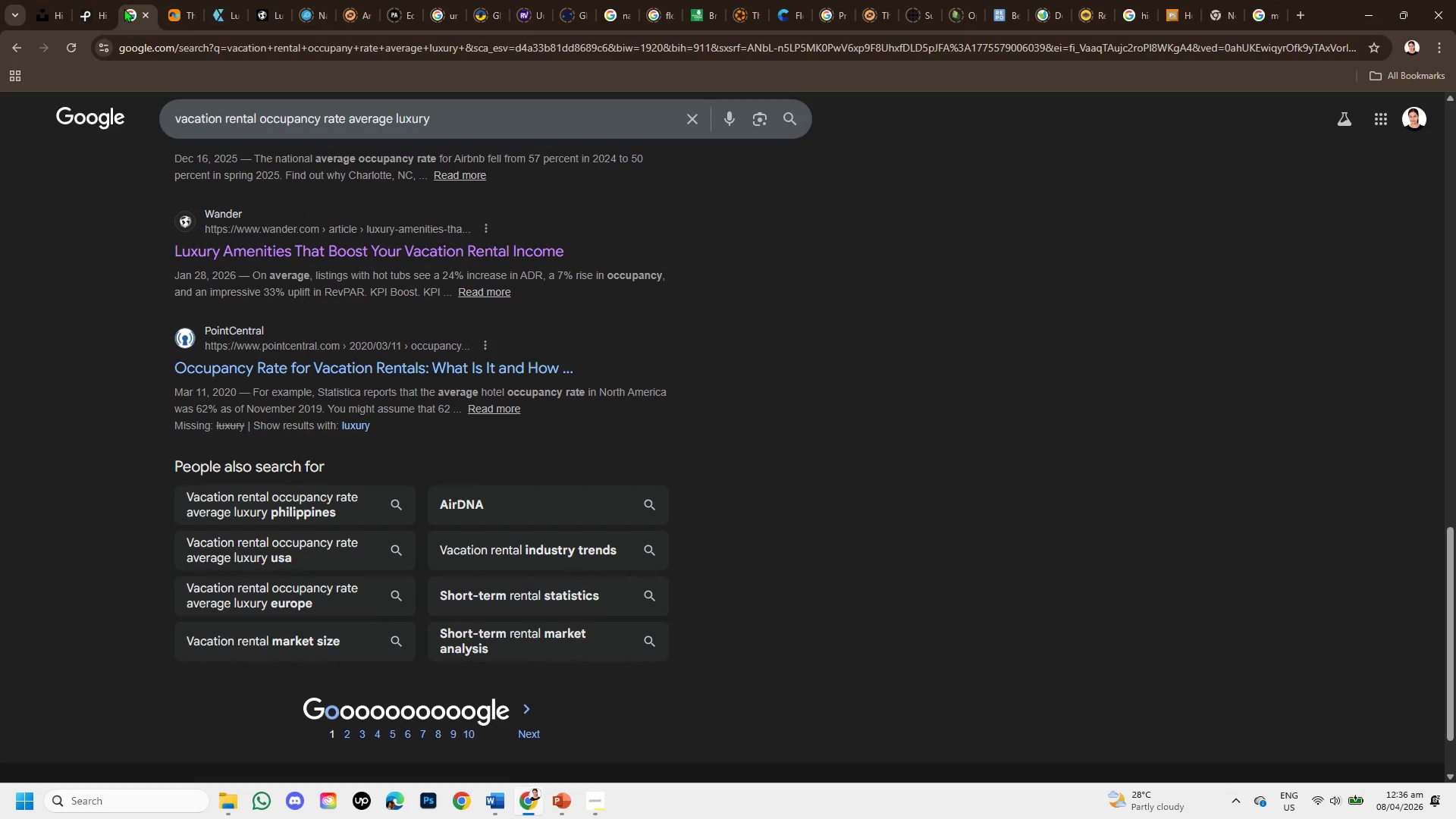 
left_click([124, 8])
 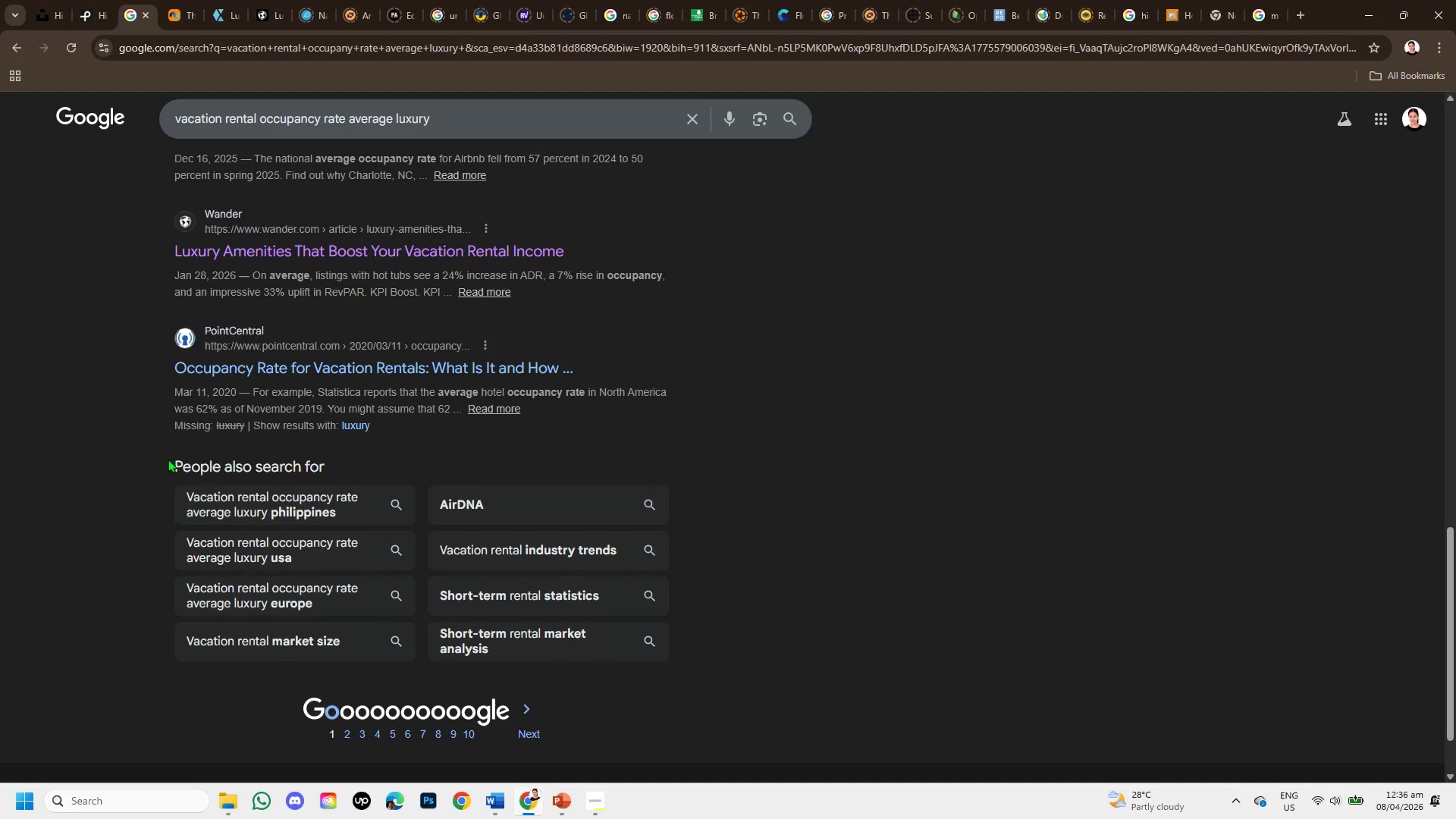 
scroll: coordinate [249, 541], scroll_direction: down, amount: 2.0
 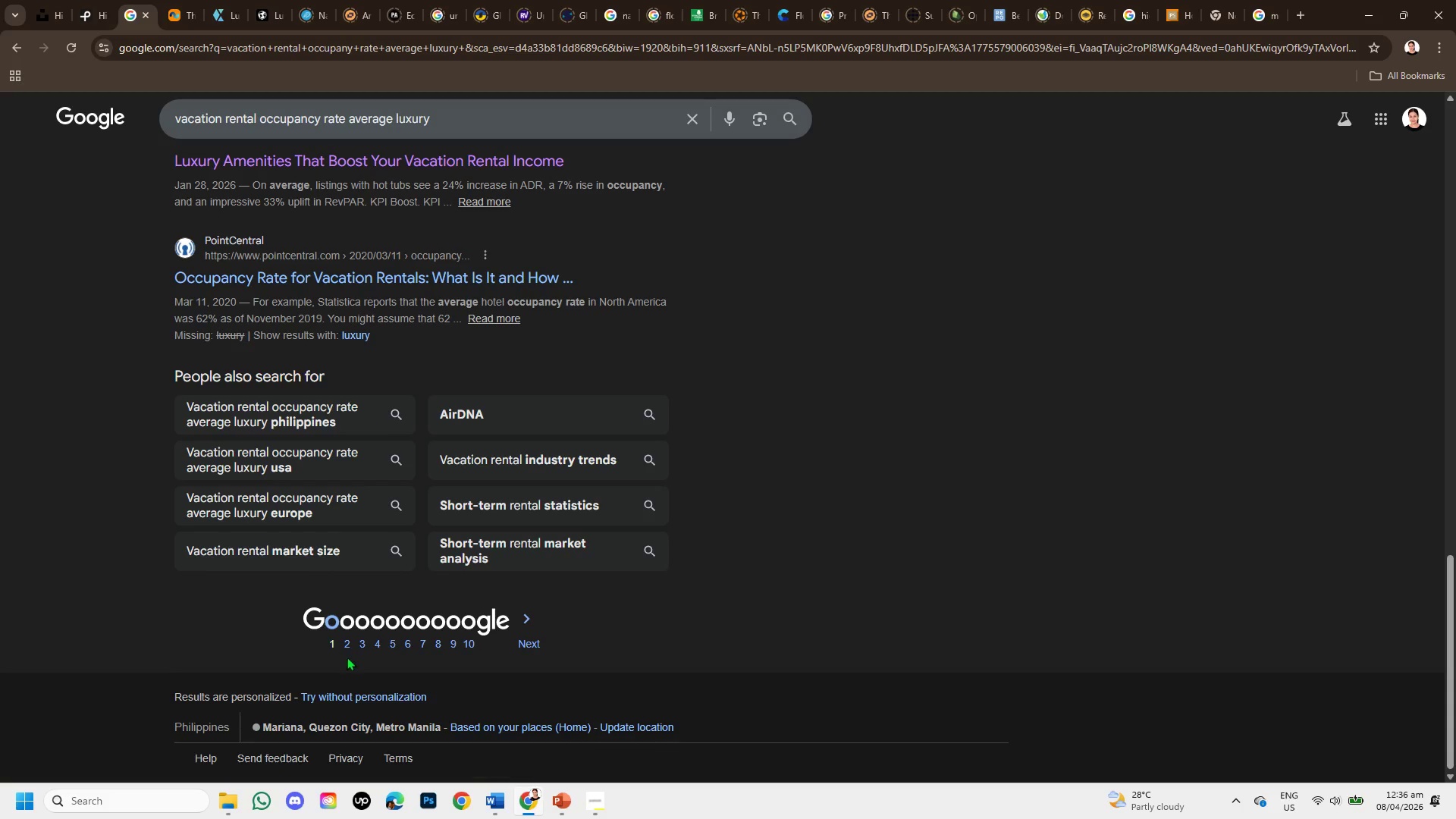 
left_click([344, 642])
 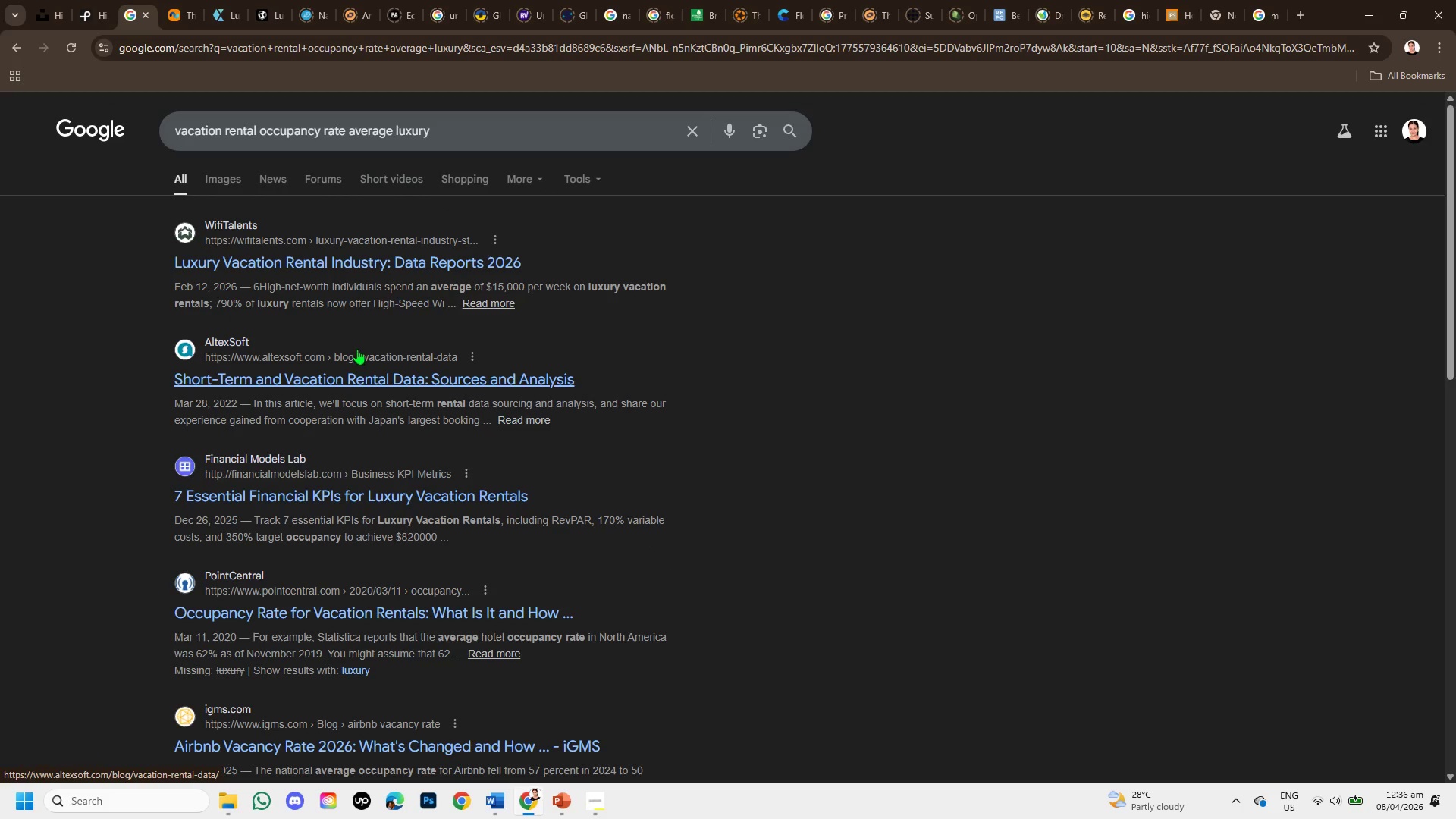 
right_click([332, 255])
 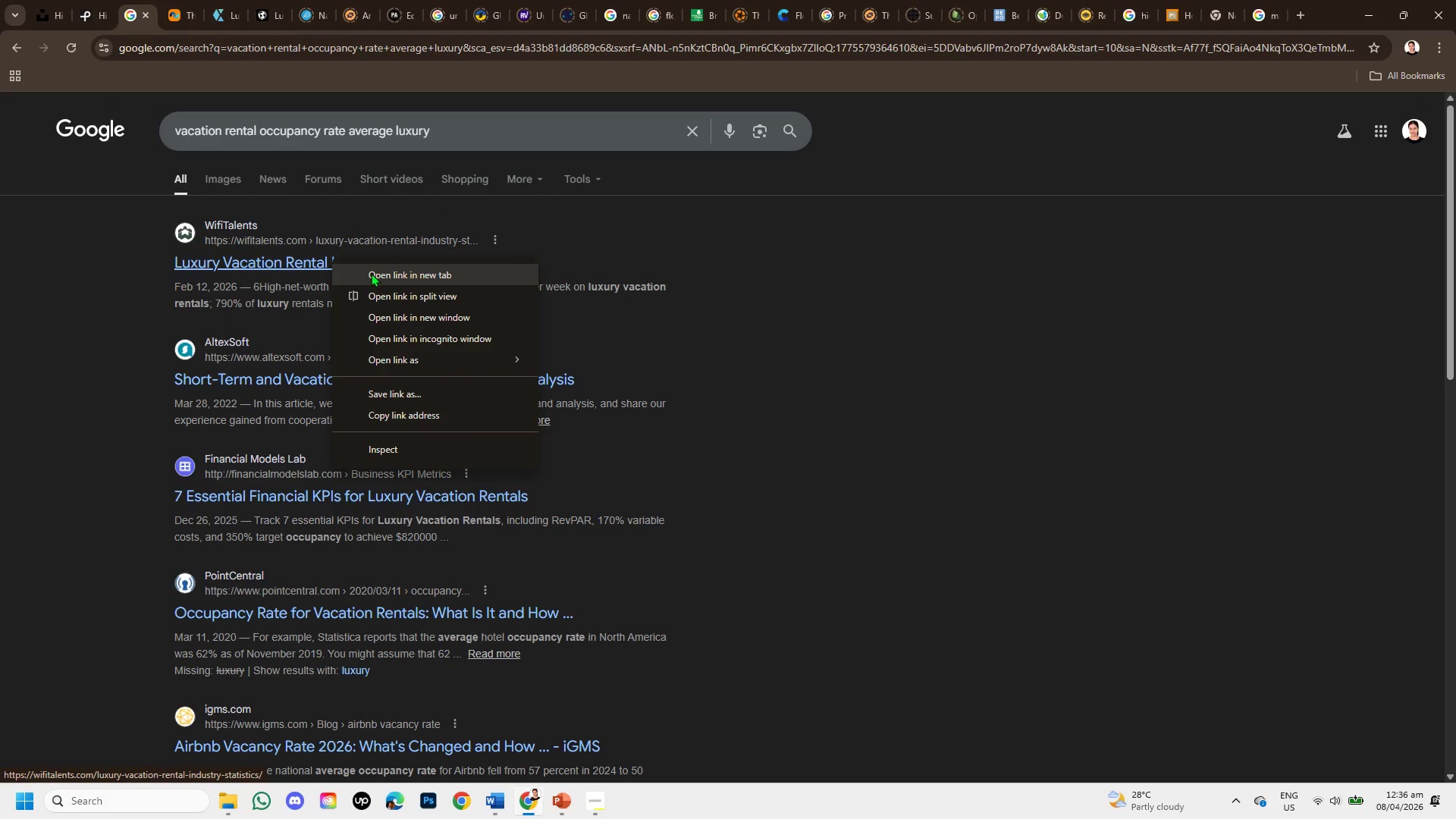 
left_click([371, 273])
 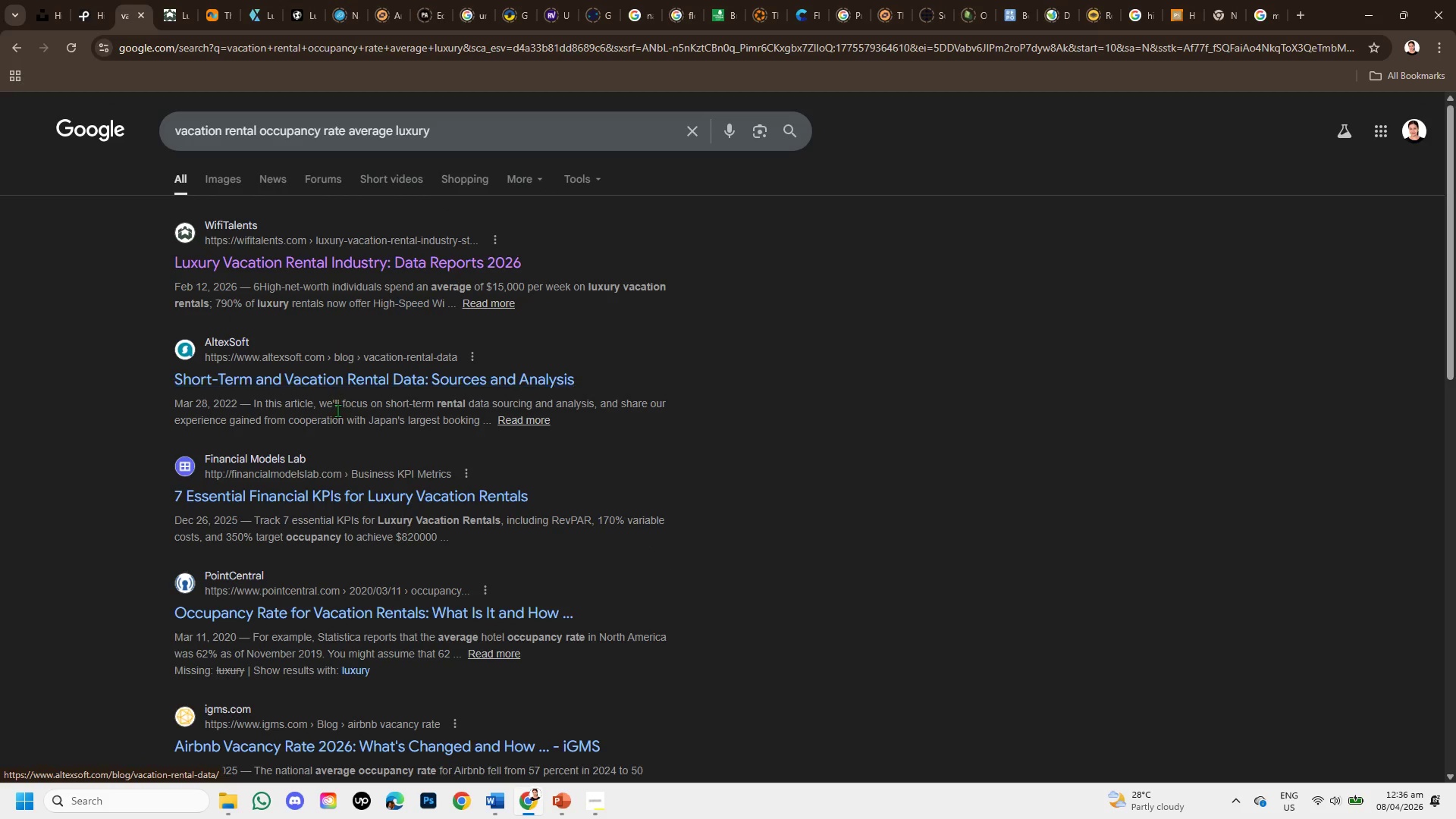 
wait(5.02)
 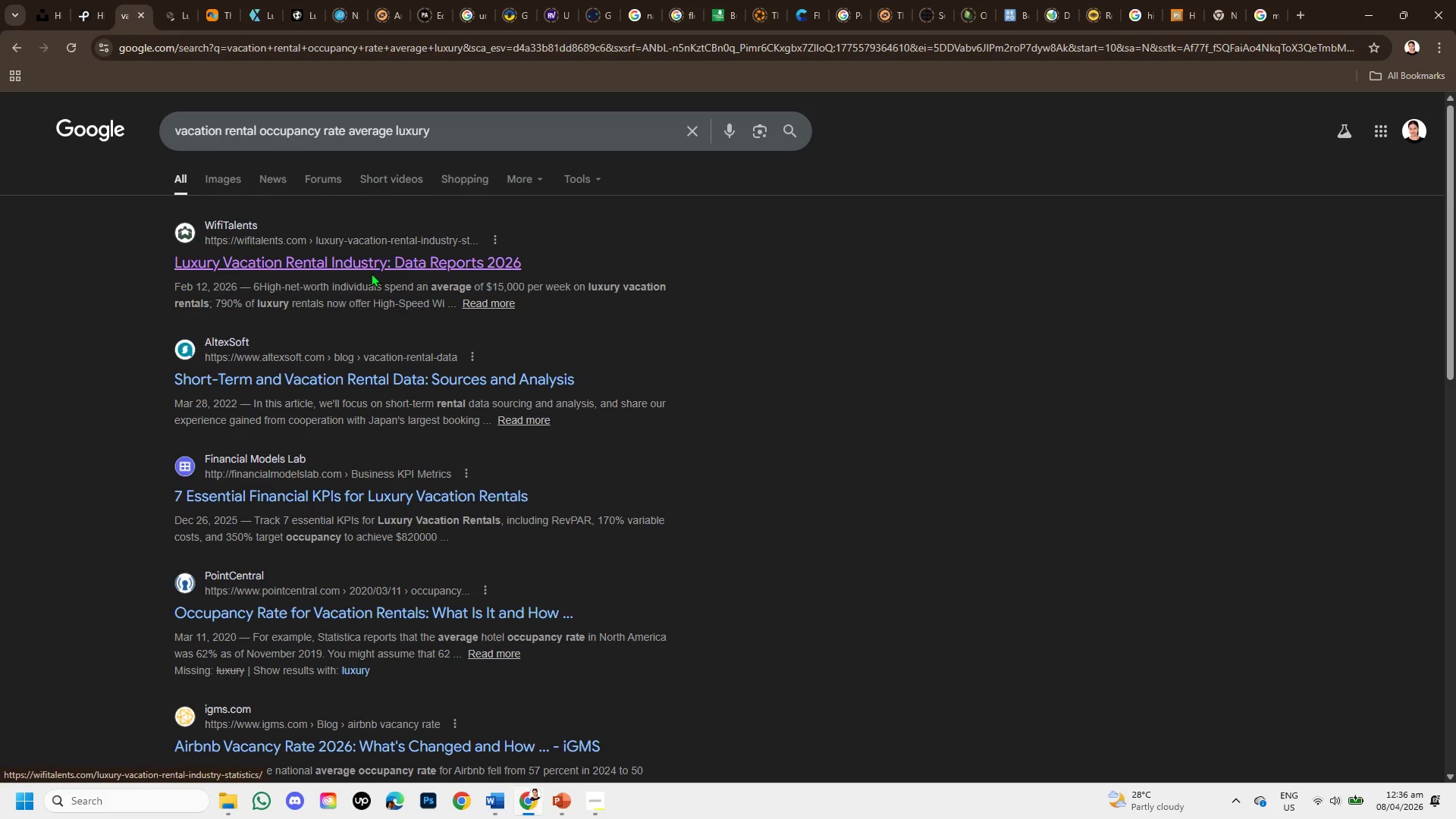 
scroll: coordinate [264, 375], scroll_direction: down, amount: 4.0
 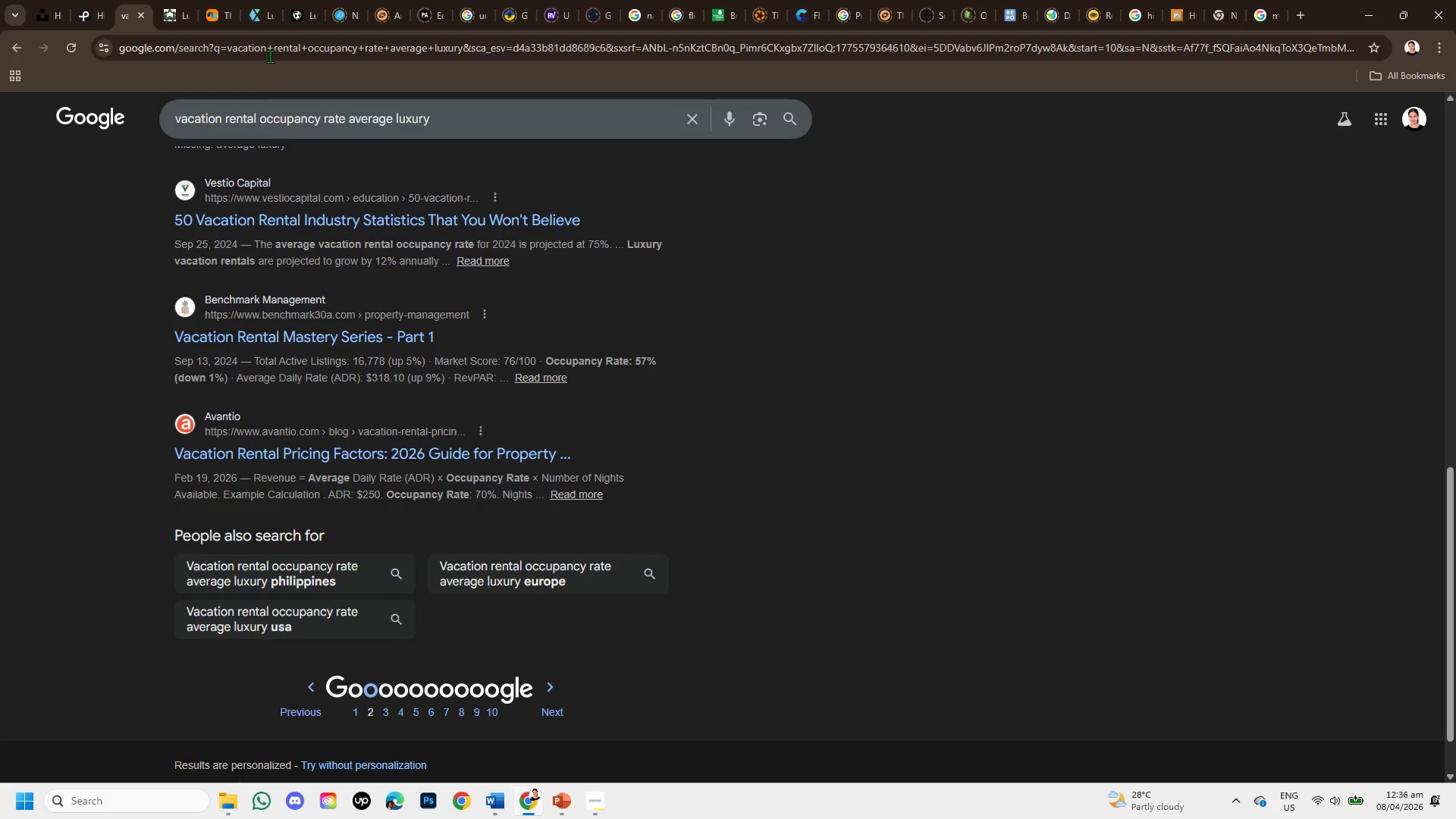 
left_click([165, 9])
 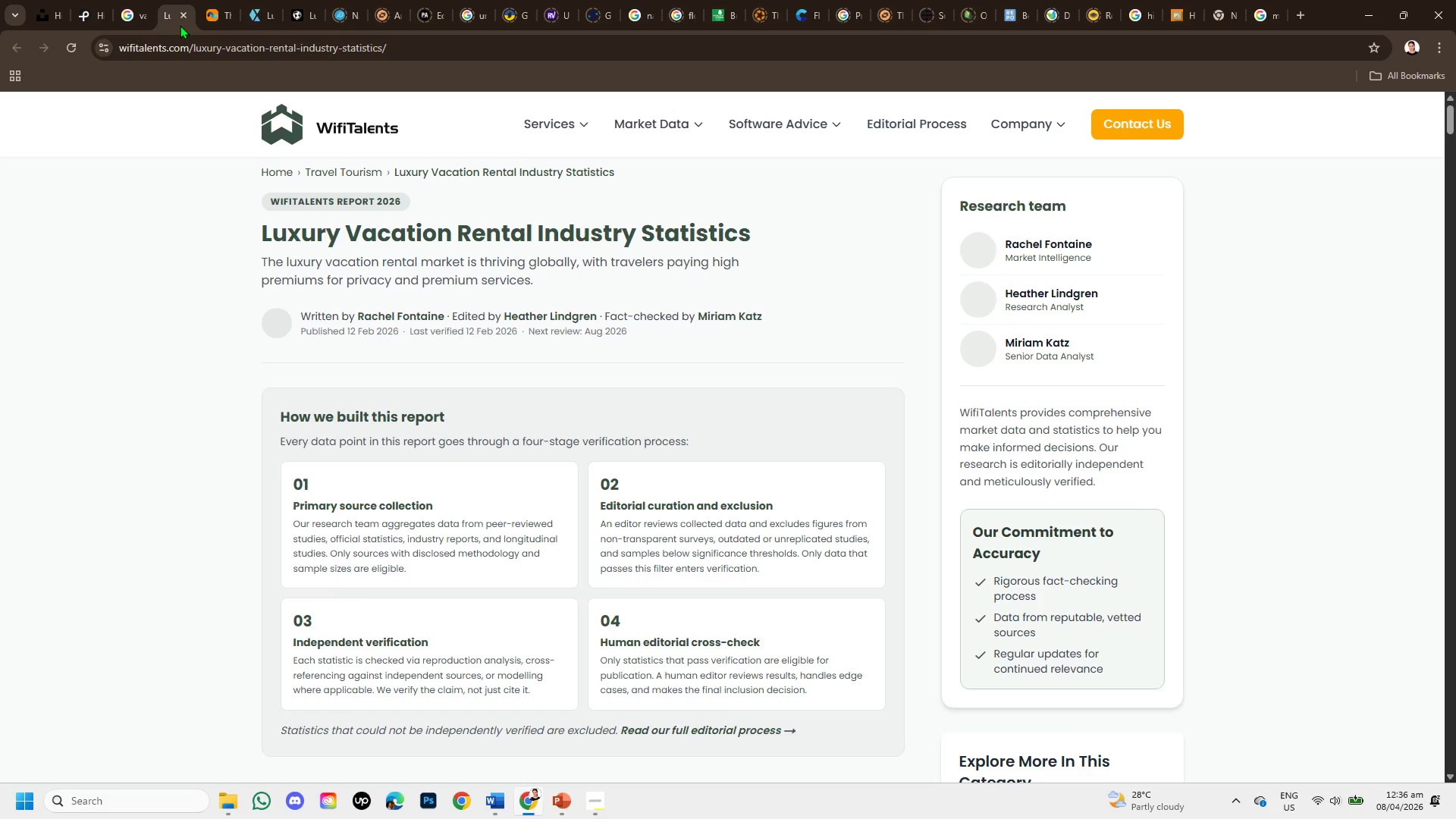 
mouse_move([209, 44])
 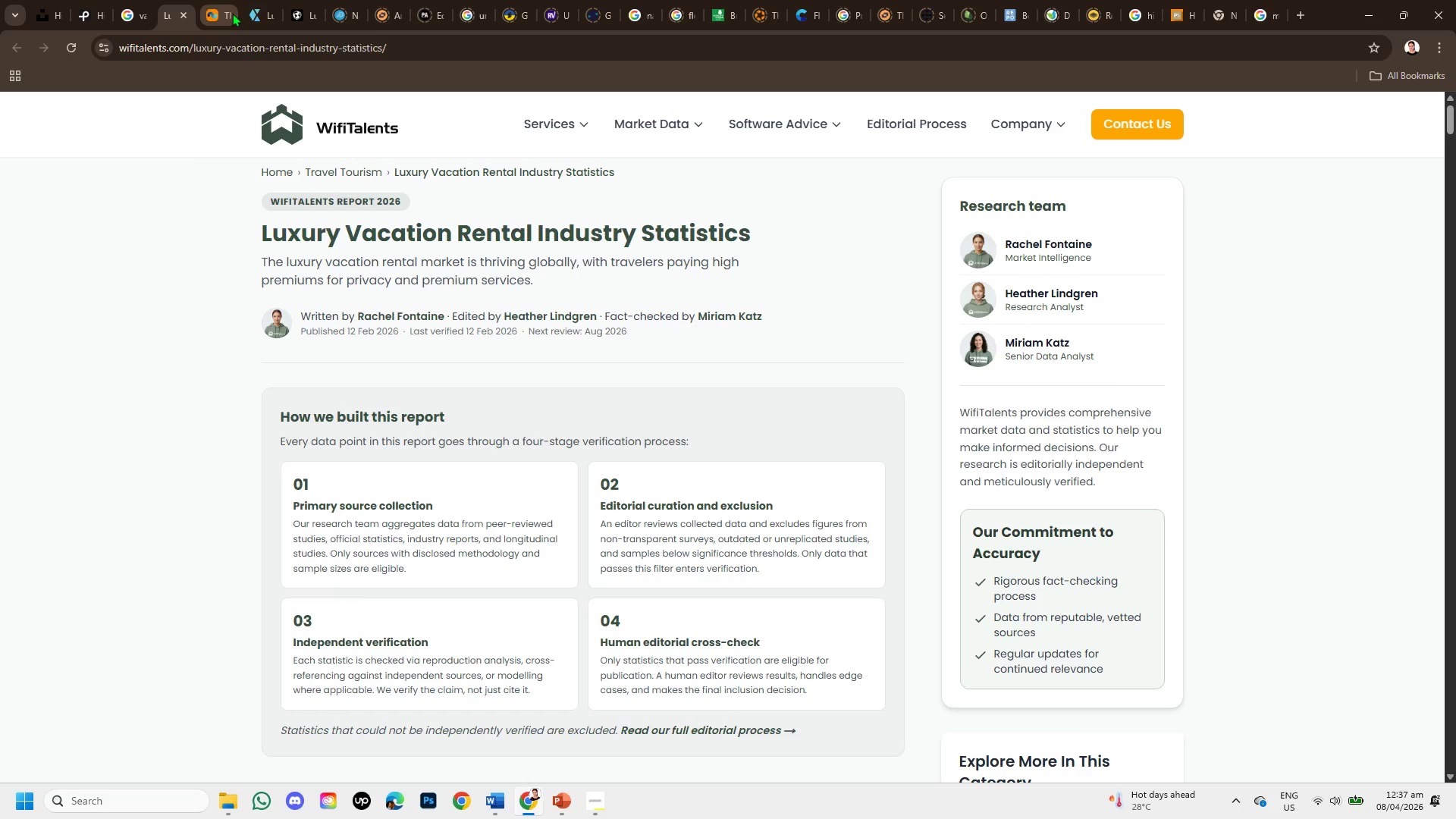 
left_click([350, 9])
 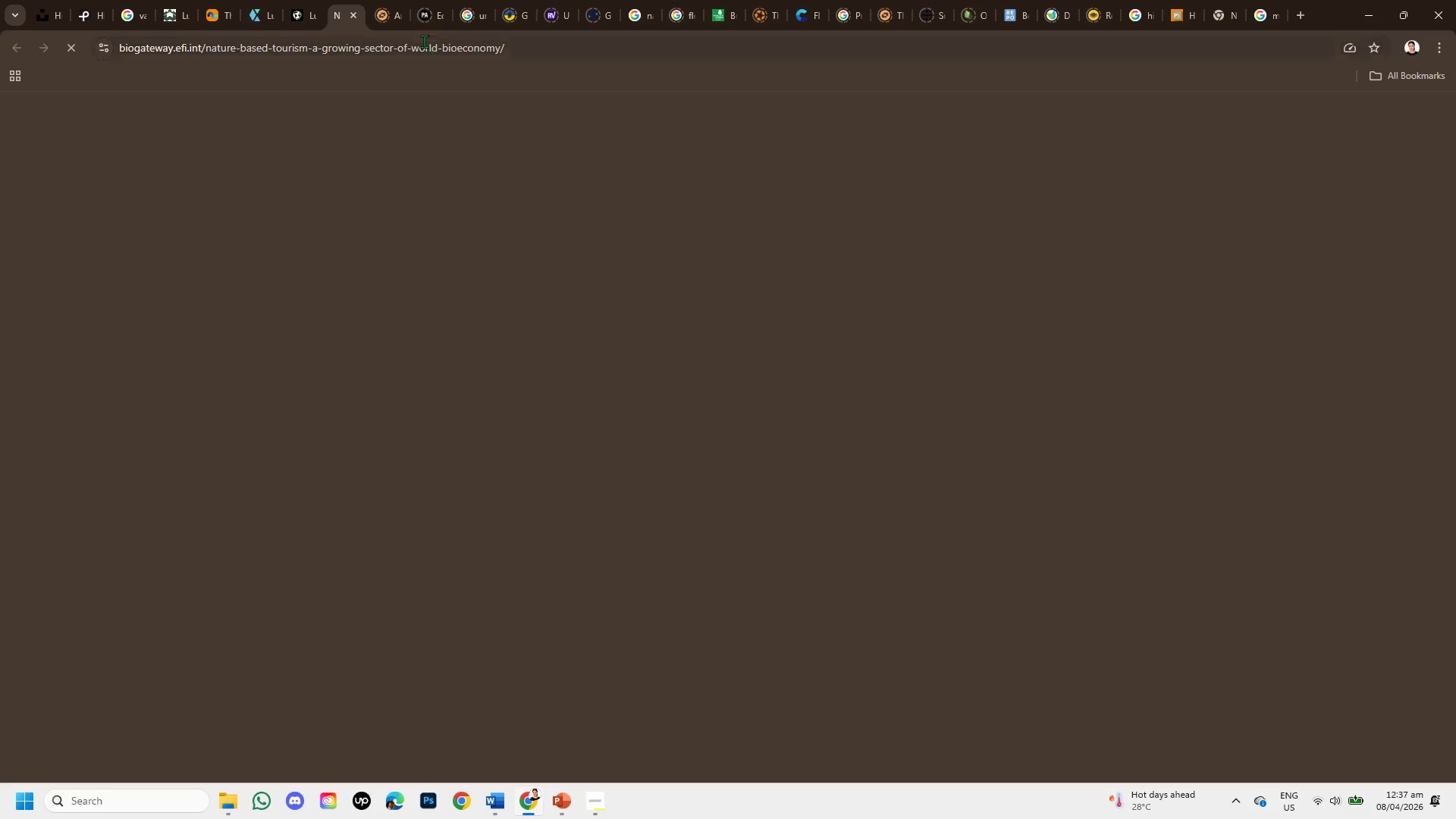 
left_click([356, 9])
 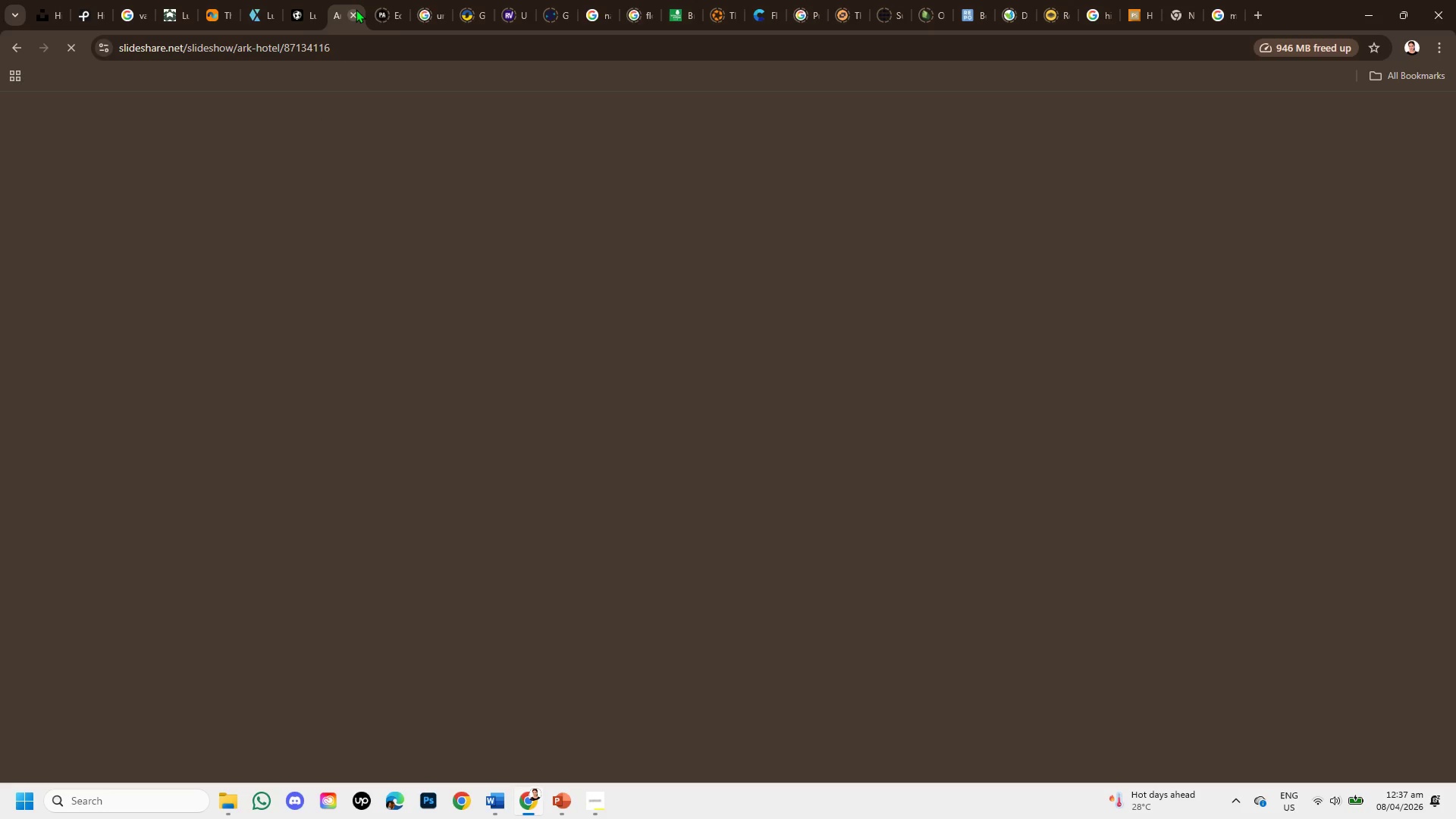 
left_click([356, 9])
 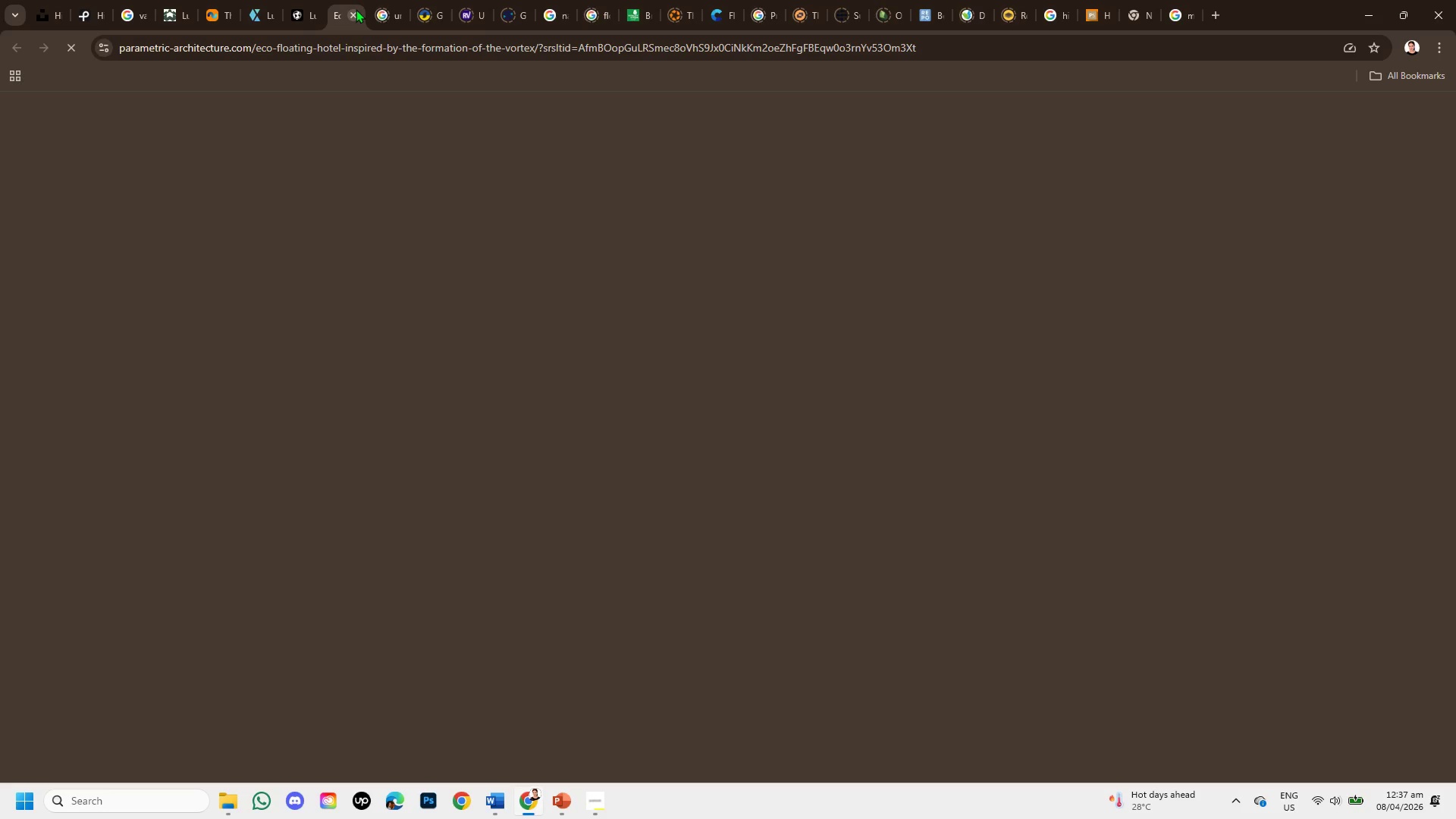 
left_click([356, 9])
 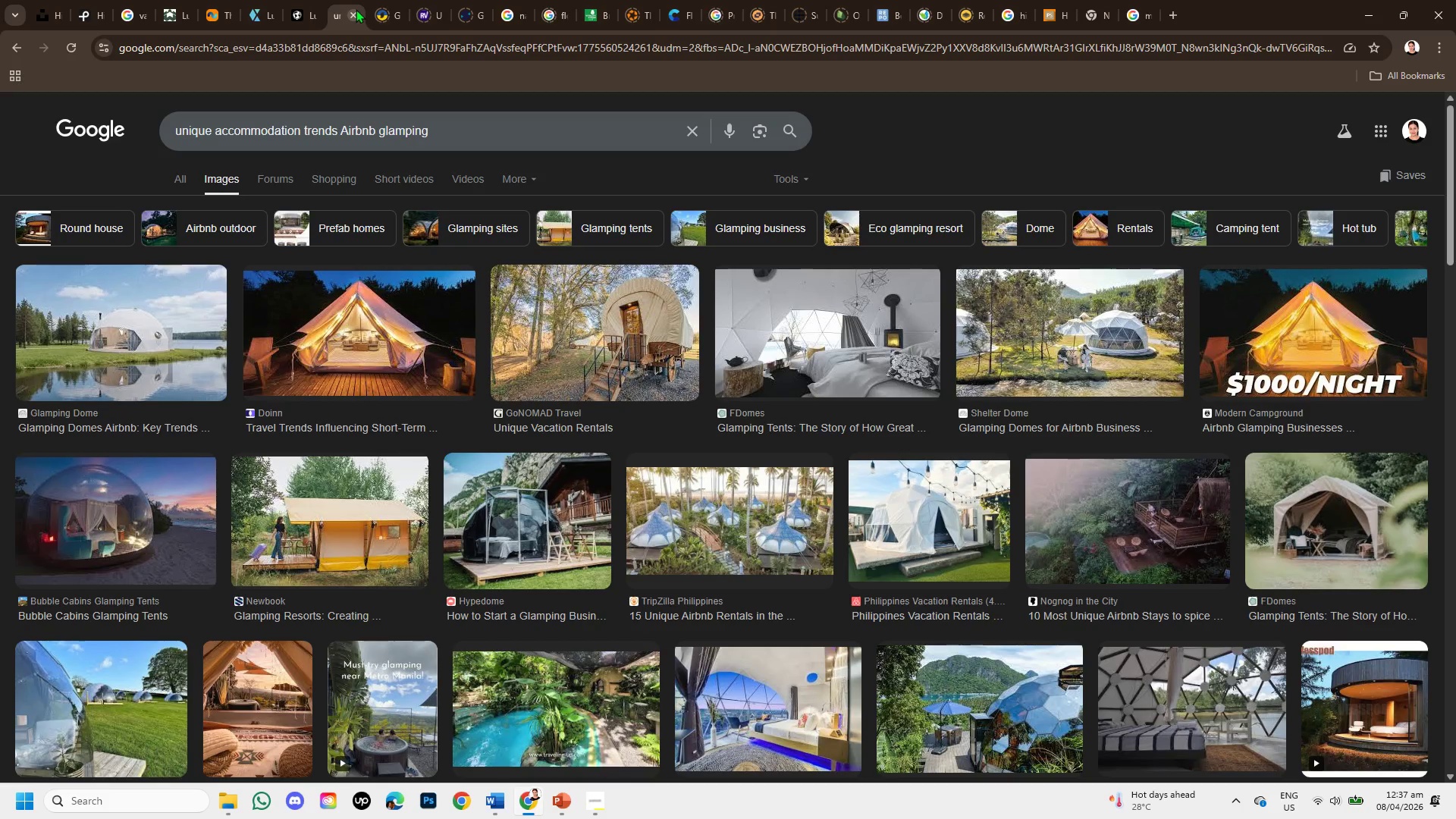 
wait(6.74)
 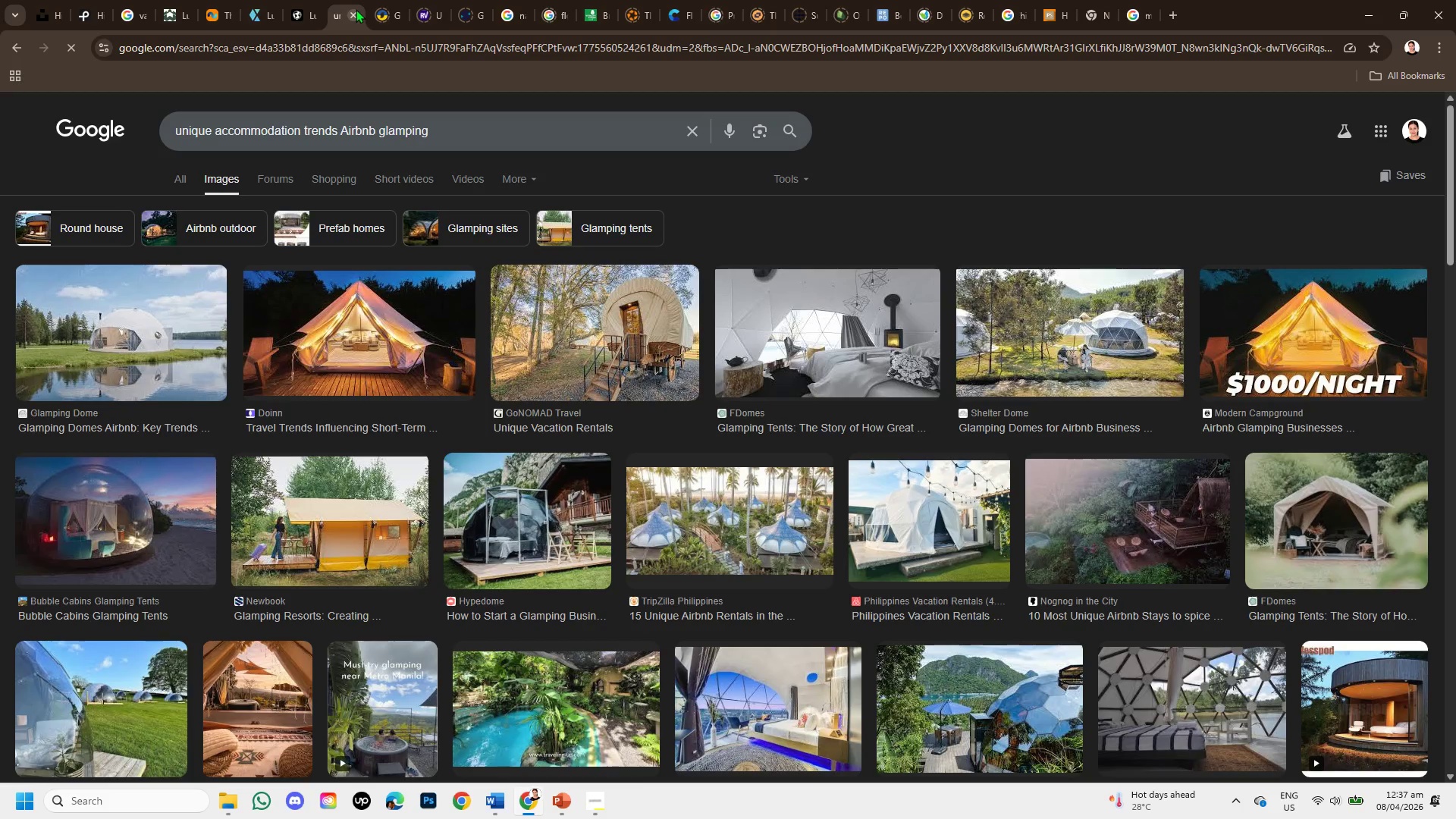 
left_click([356, 9])
 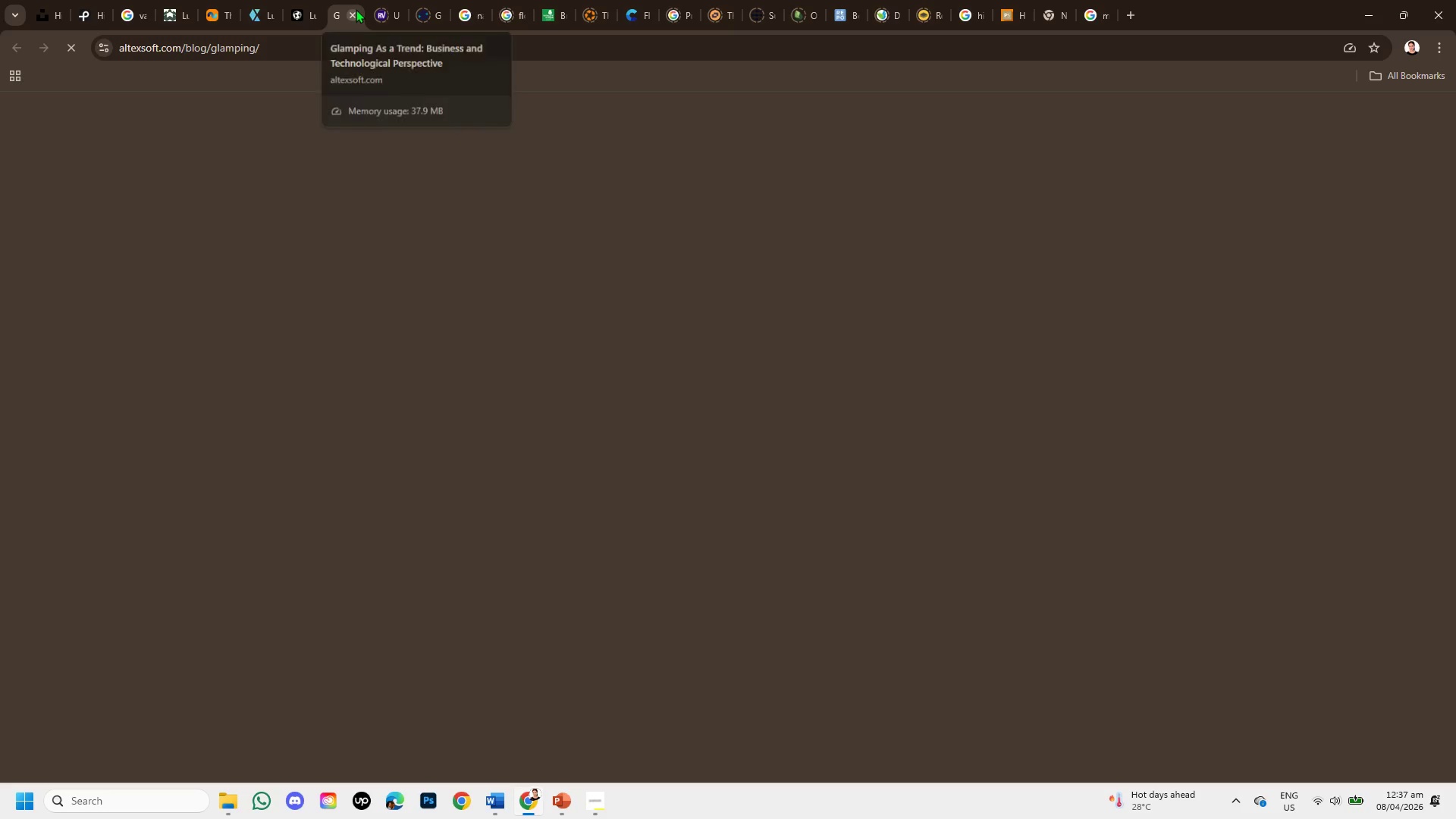 
left_click([356, 9])
 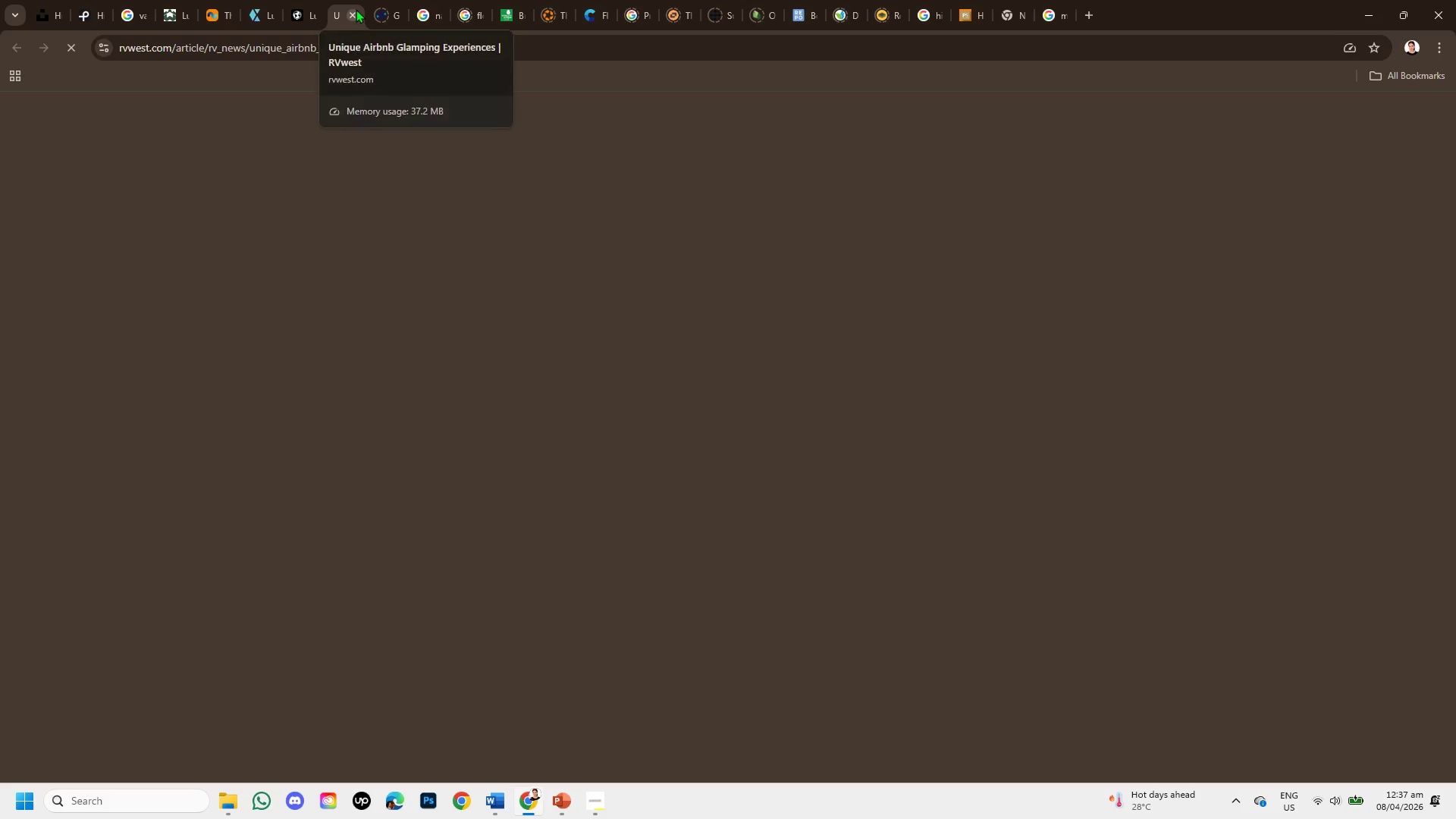 
left_click([356, 9])
 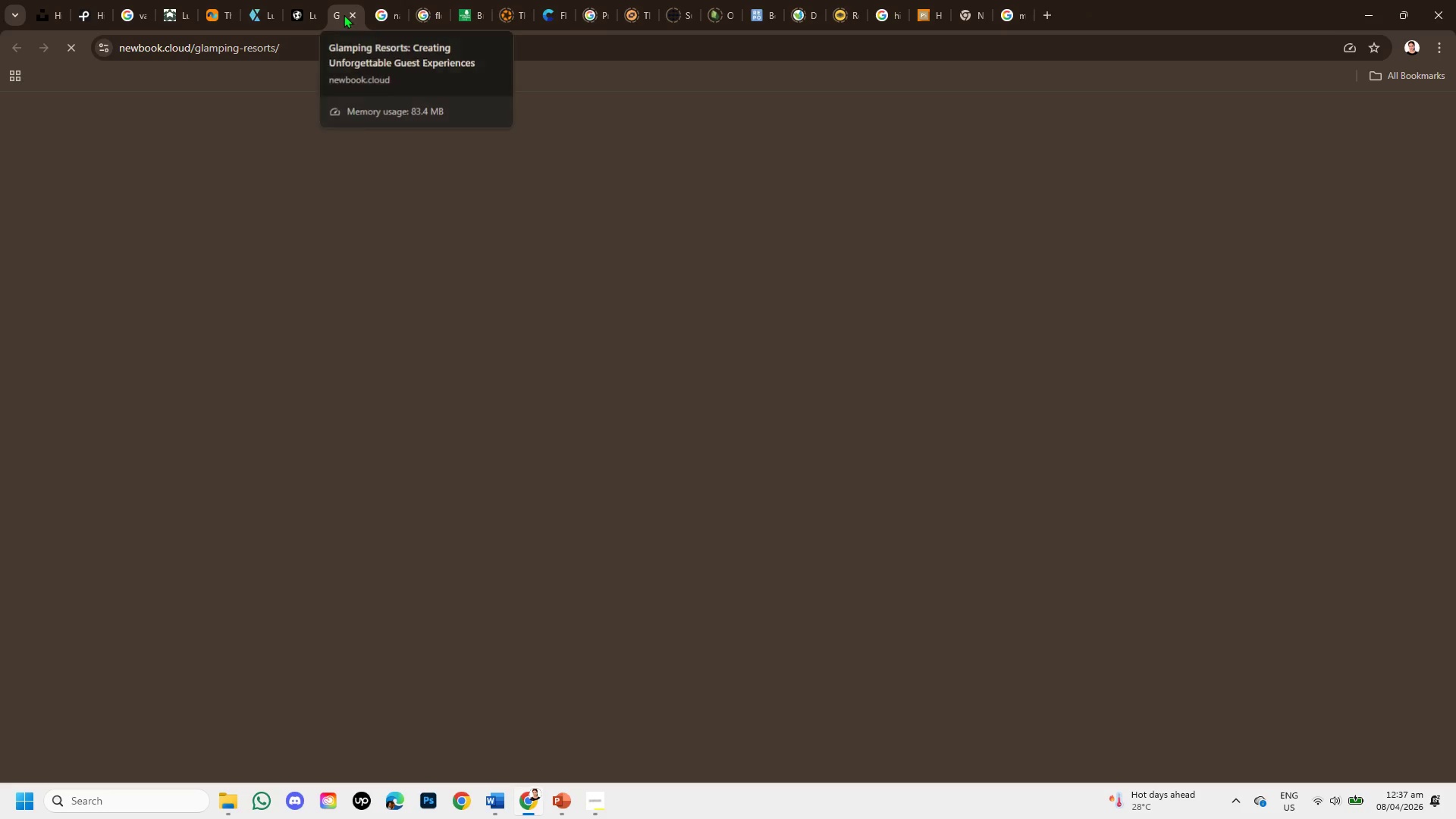 
left_click([343, 14])
 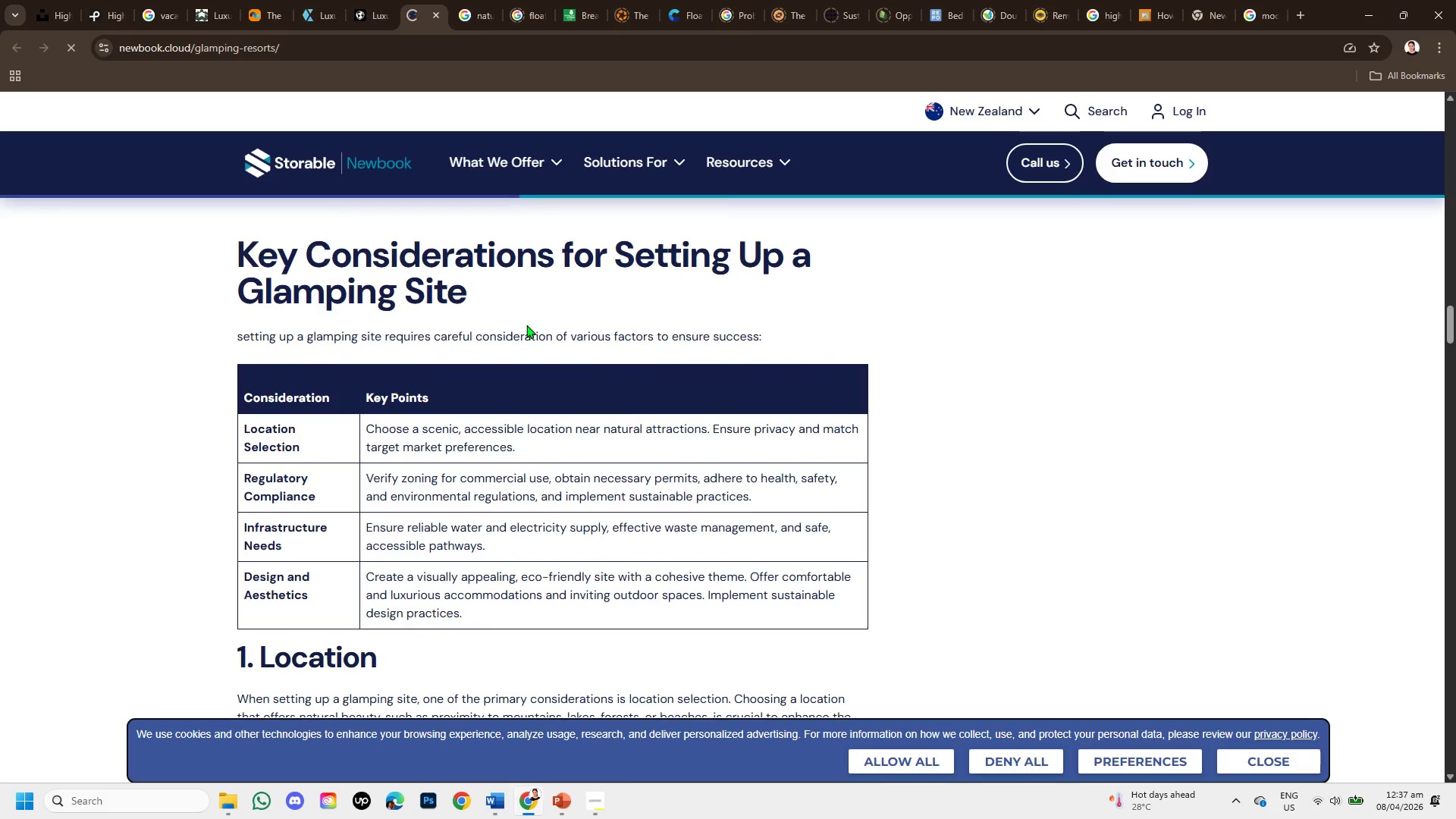 
scroll: coordinate [549, 548], scroll_direction: down, amount: 10.0
 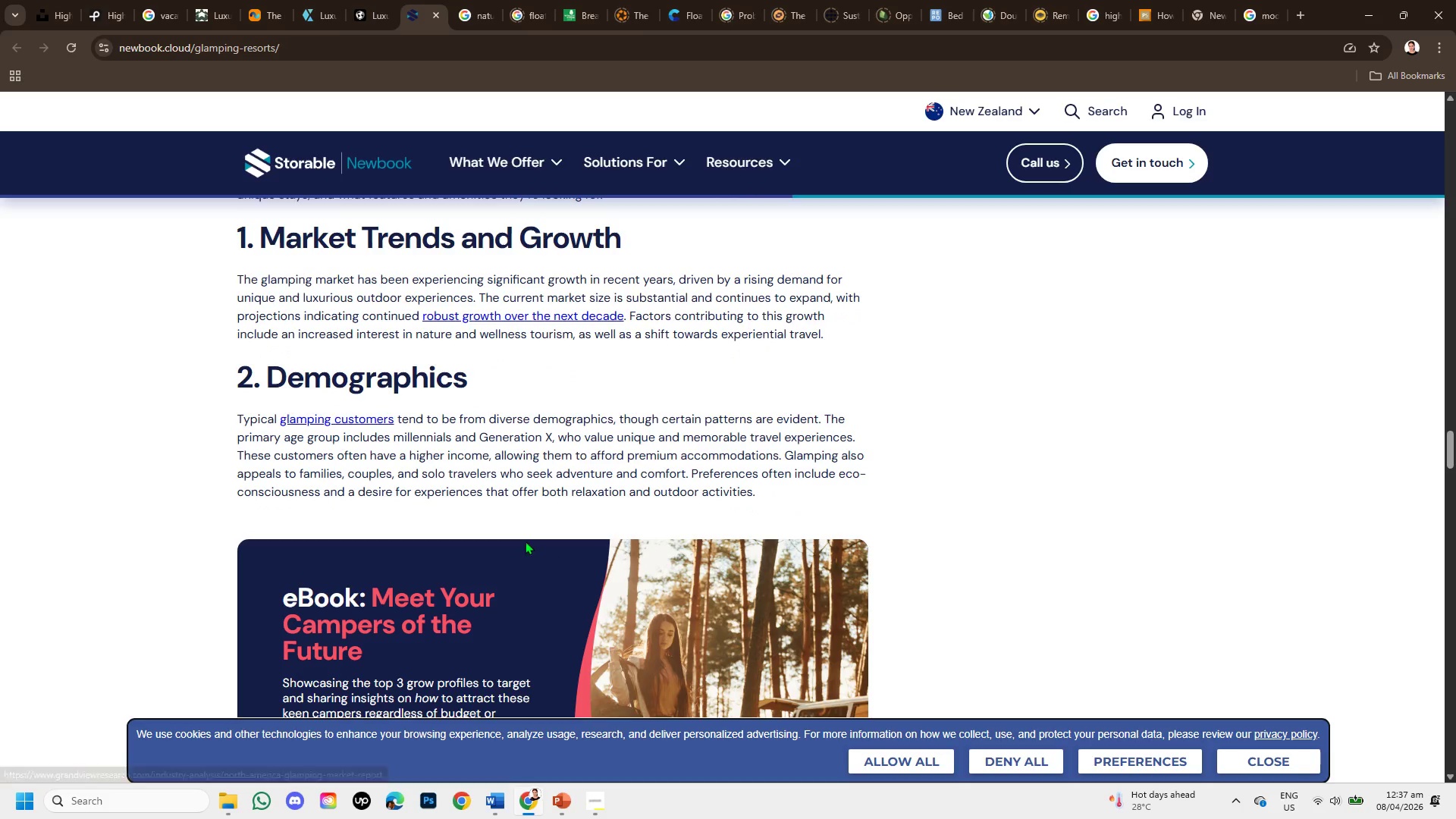 
scroll: coordinate [525, 541], scroll_direction: down, amount: 1.0
 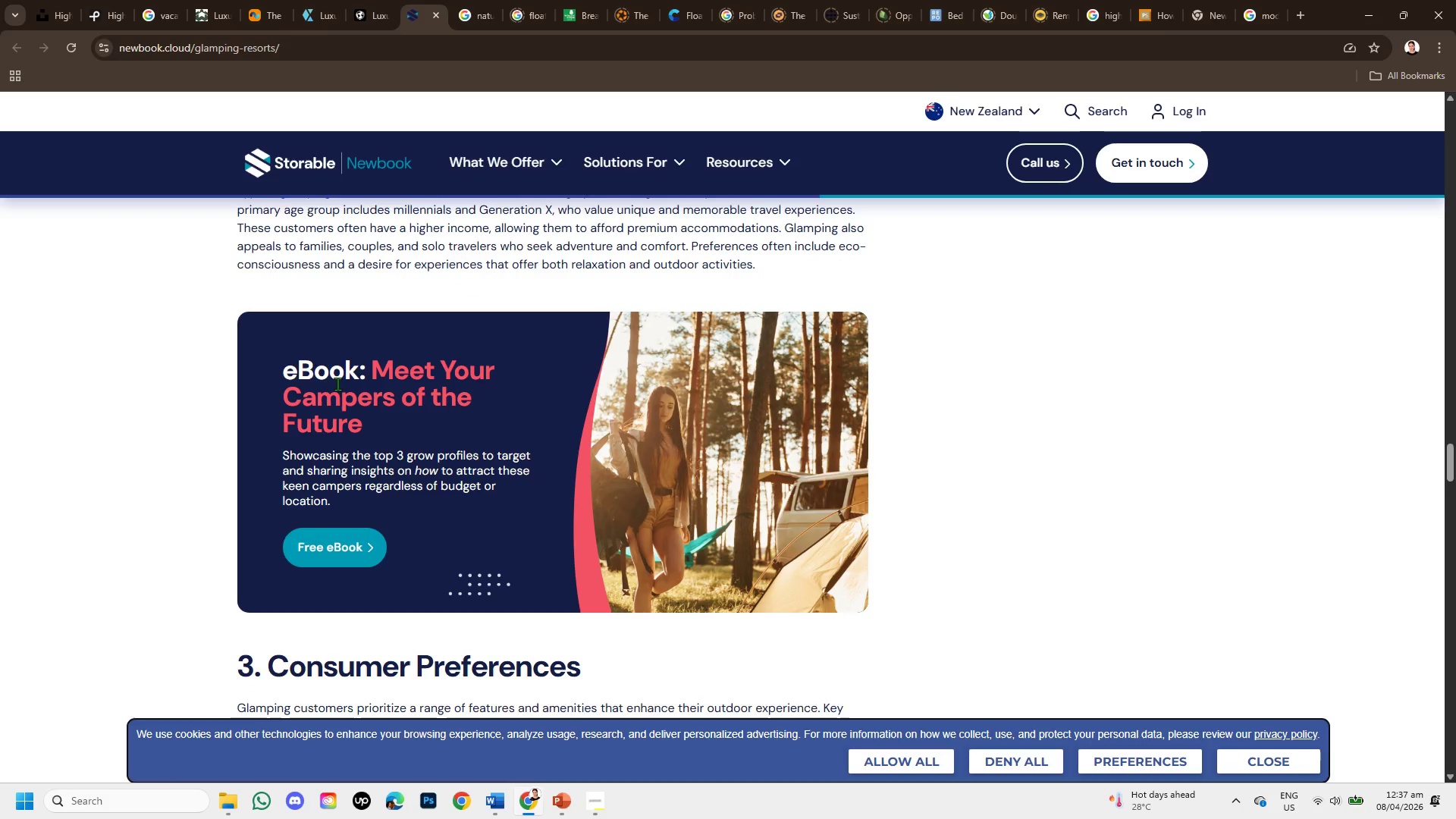 
scroll: coordinate [337, 384], scroll_direction: up, amount: 1.0
 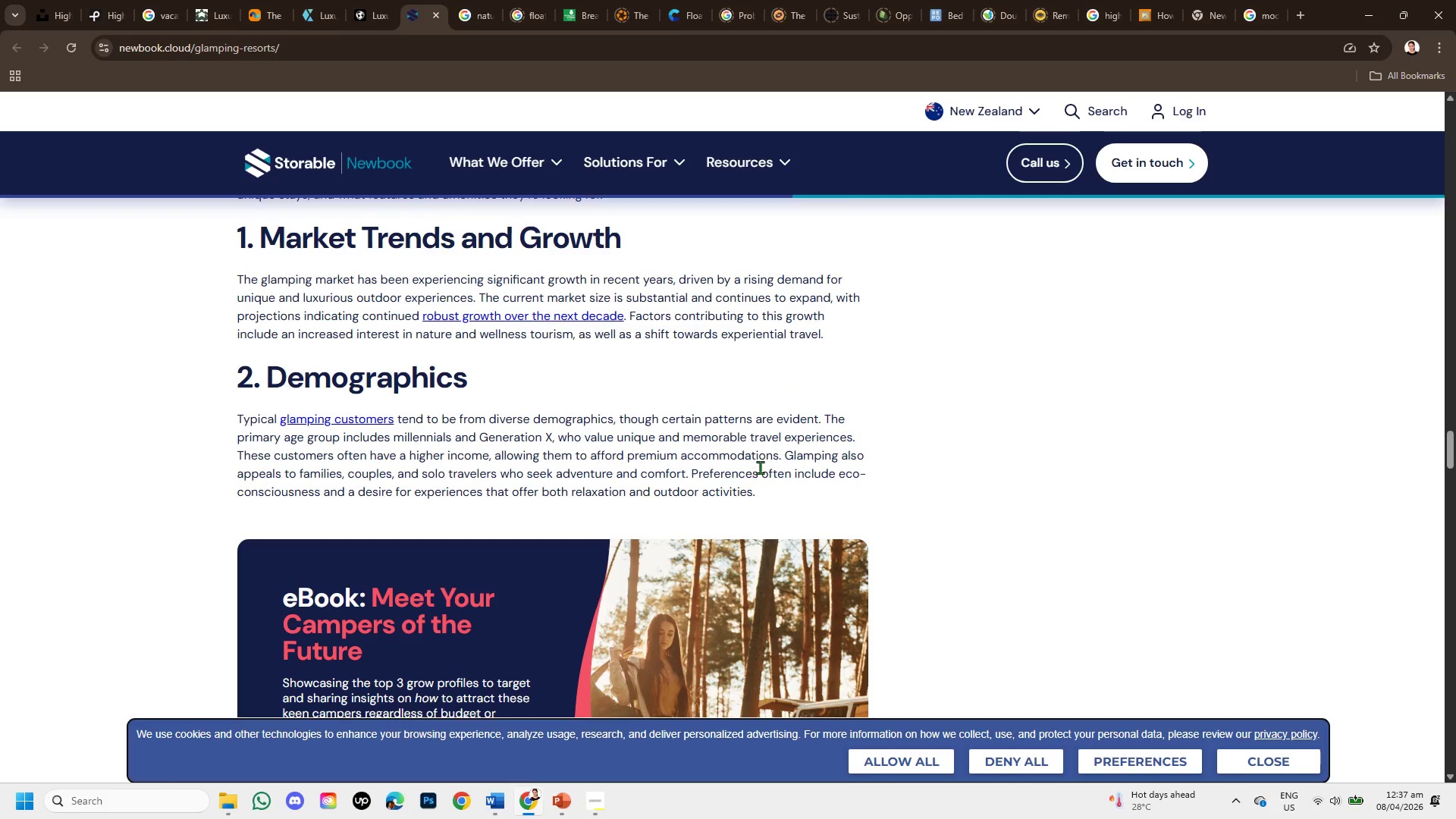 
scroll: coordinate [623, 410], scroll_direction: down, amount: 13.0
 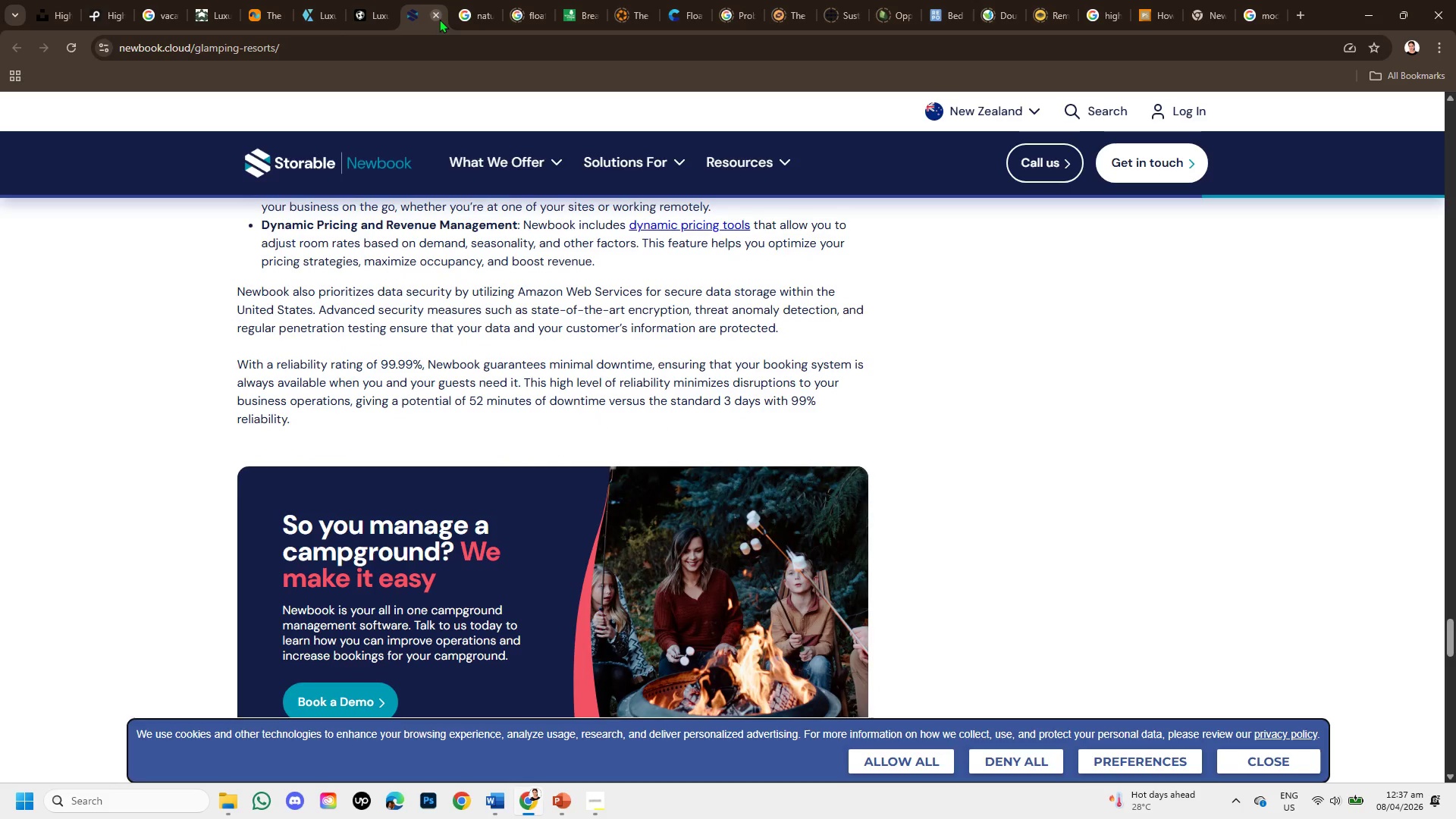 
left_click([433, 11])
 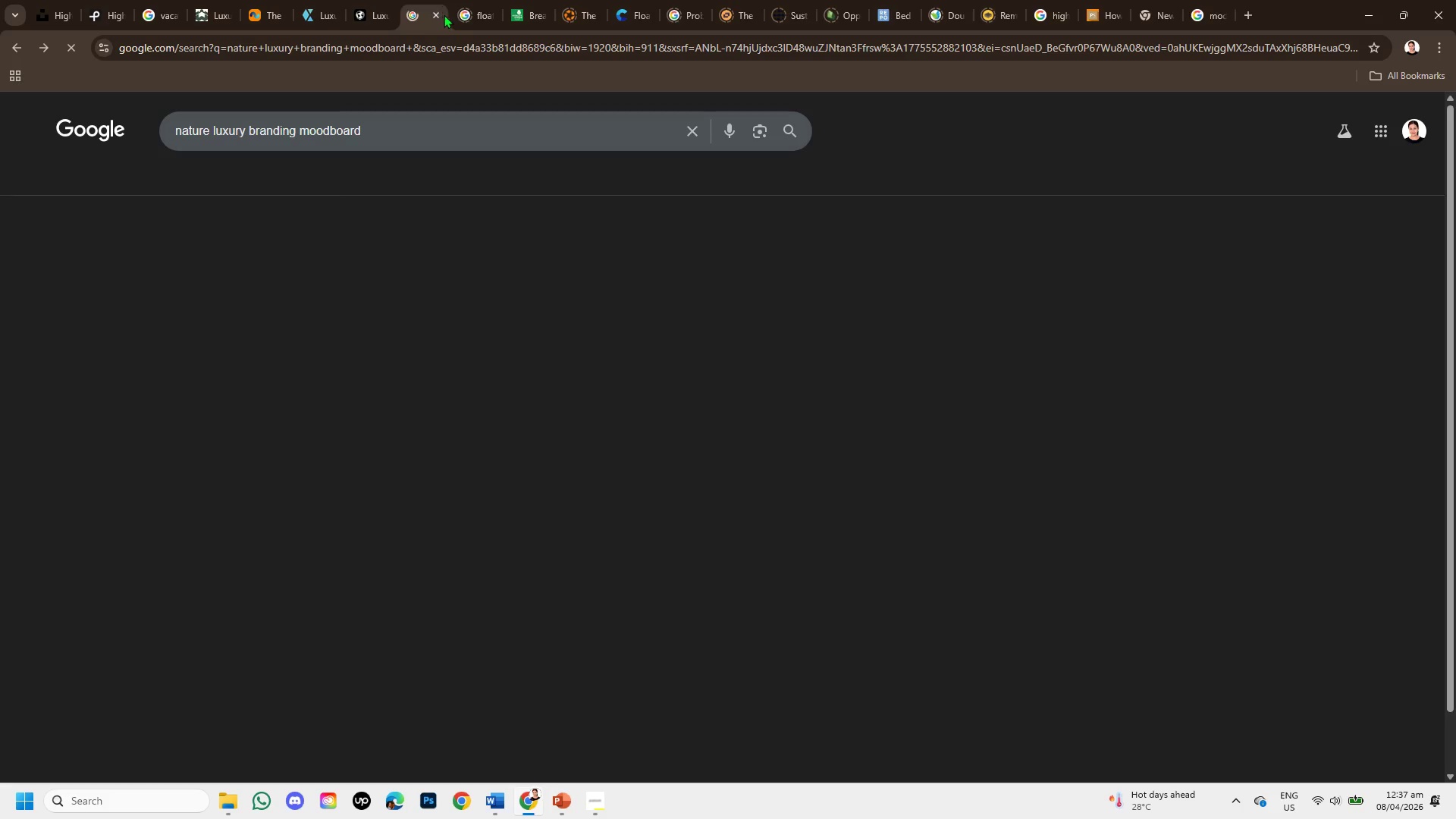 
mouse_move([441, 33])
 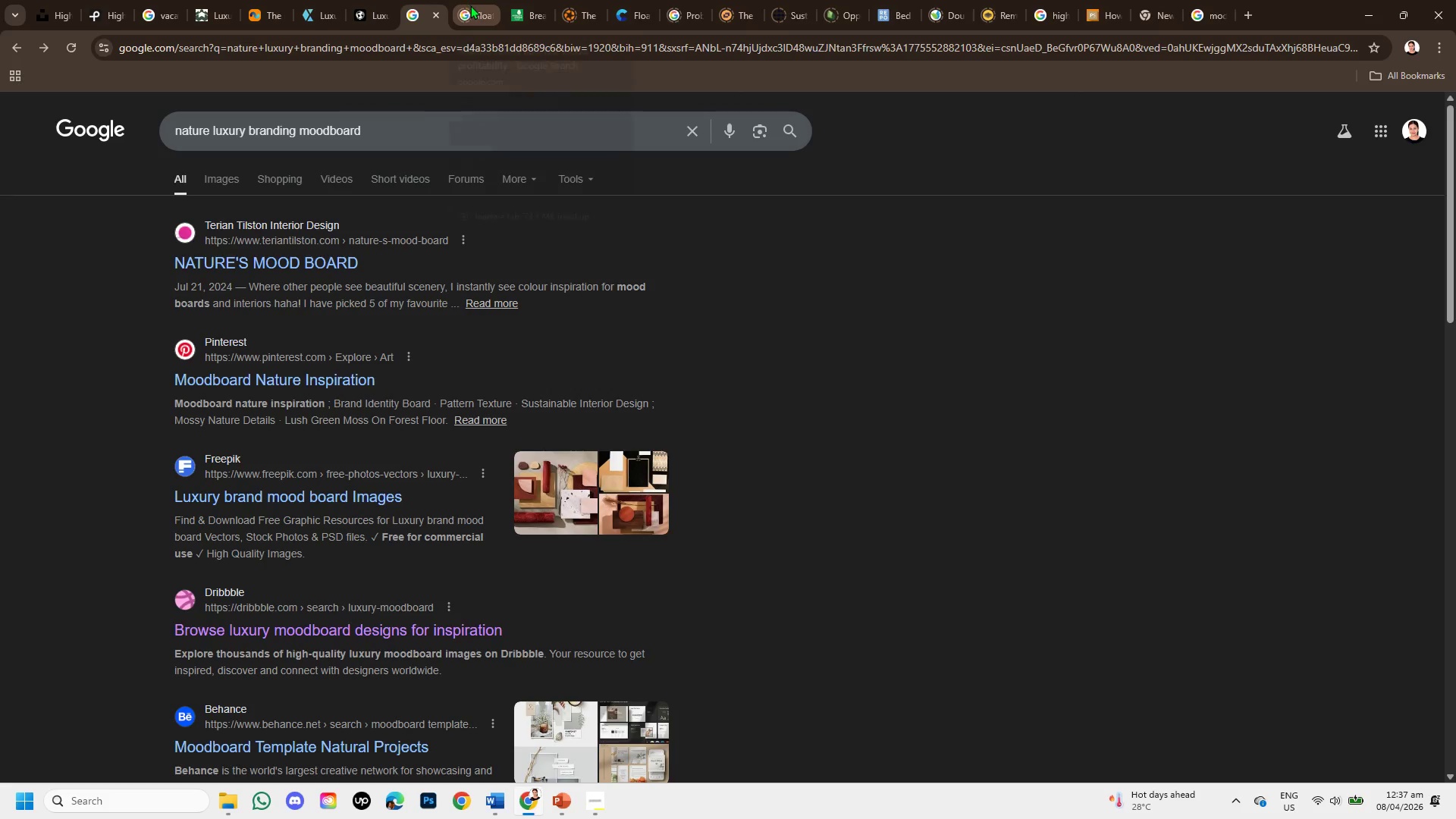 
left_click([470, 5])
 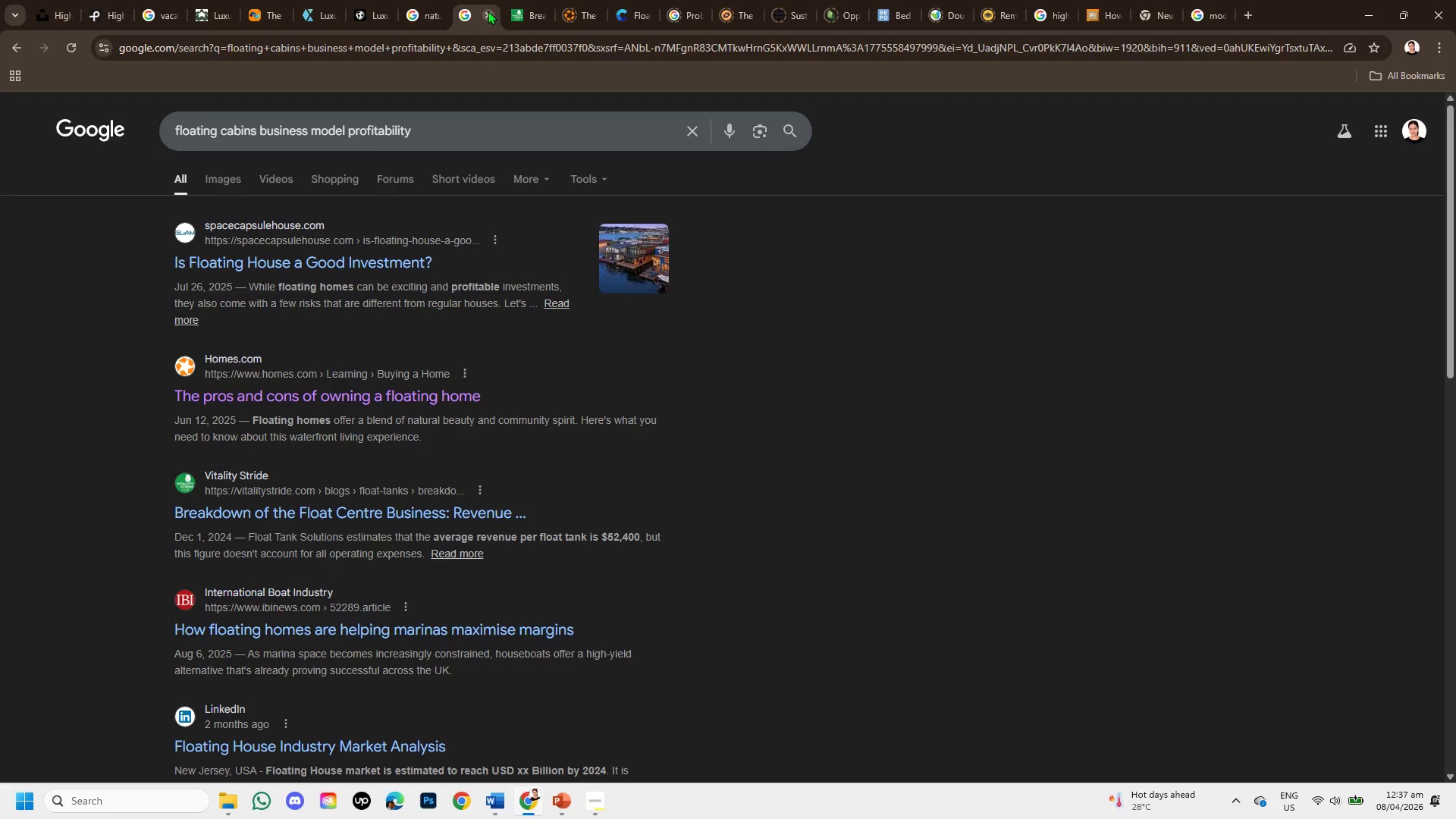 
left_click([513, 15])
 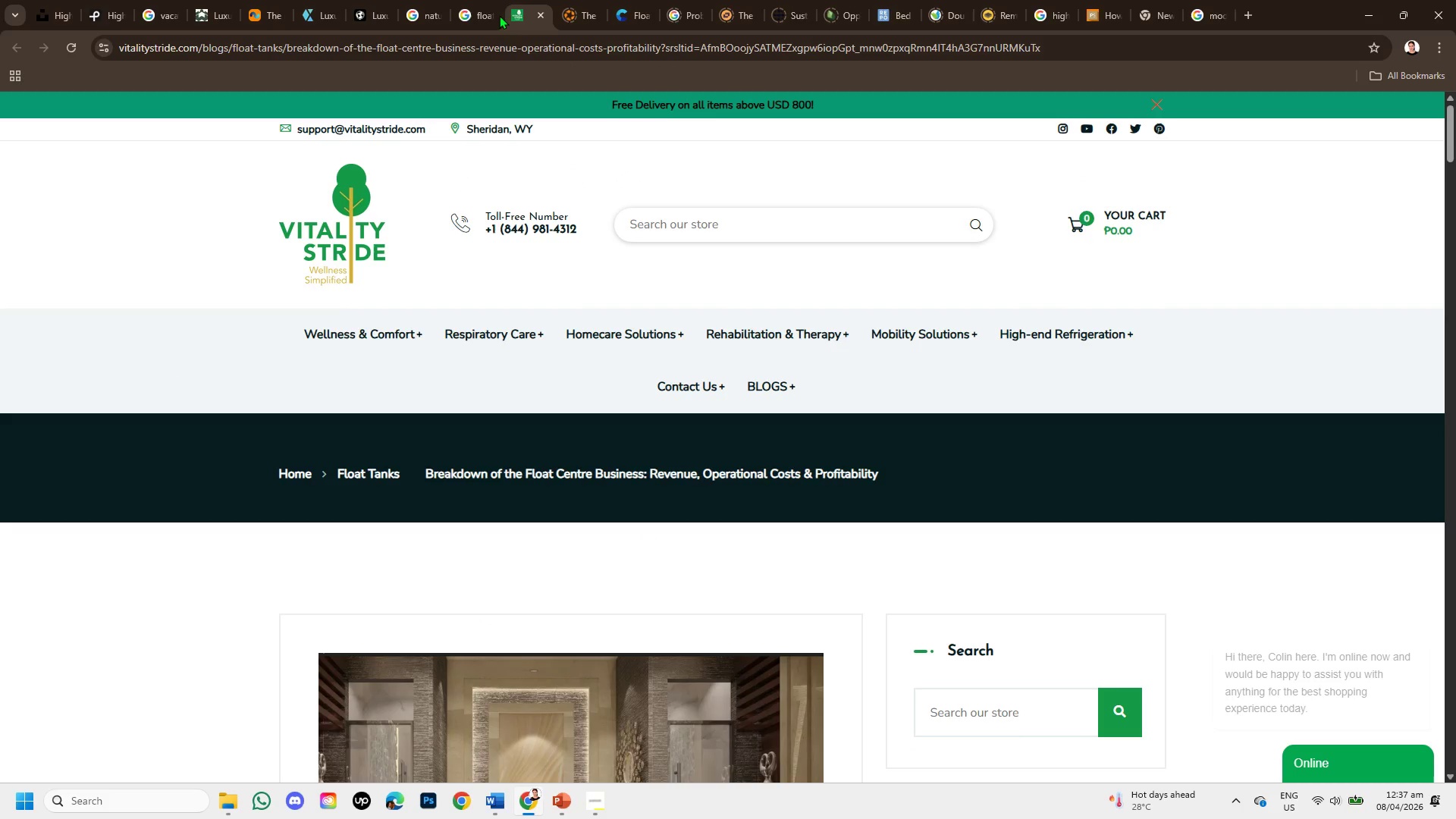 
left_click([482, 9])
 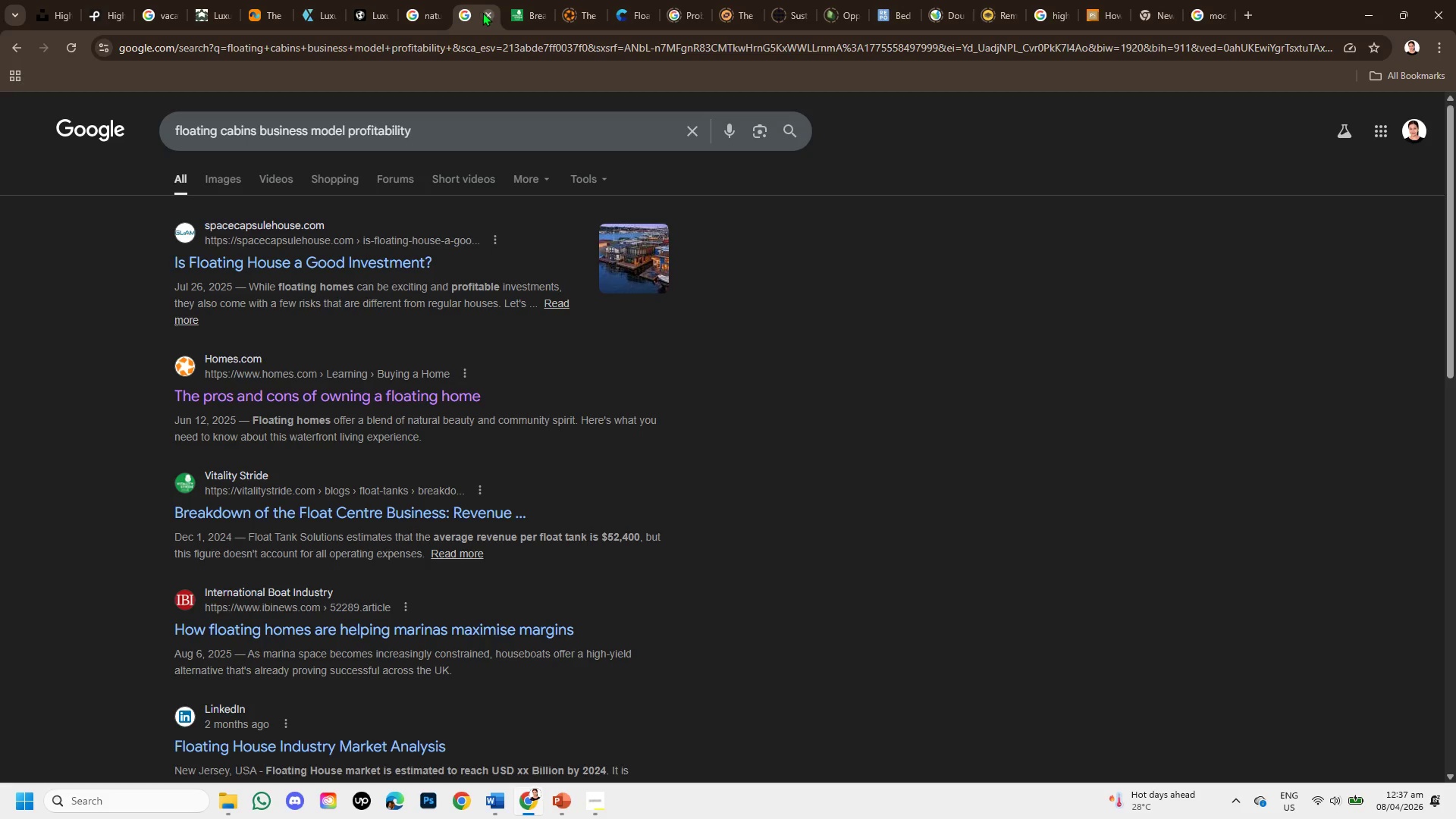 
left_click([482, 12])
 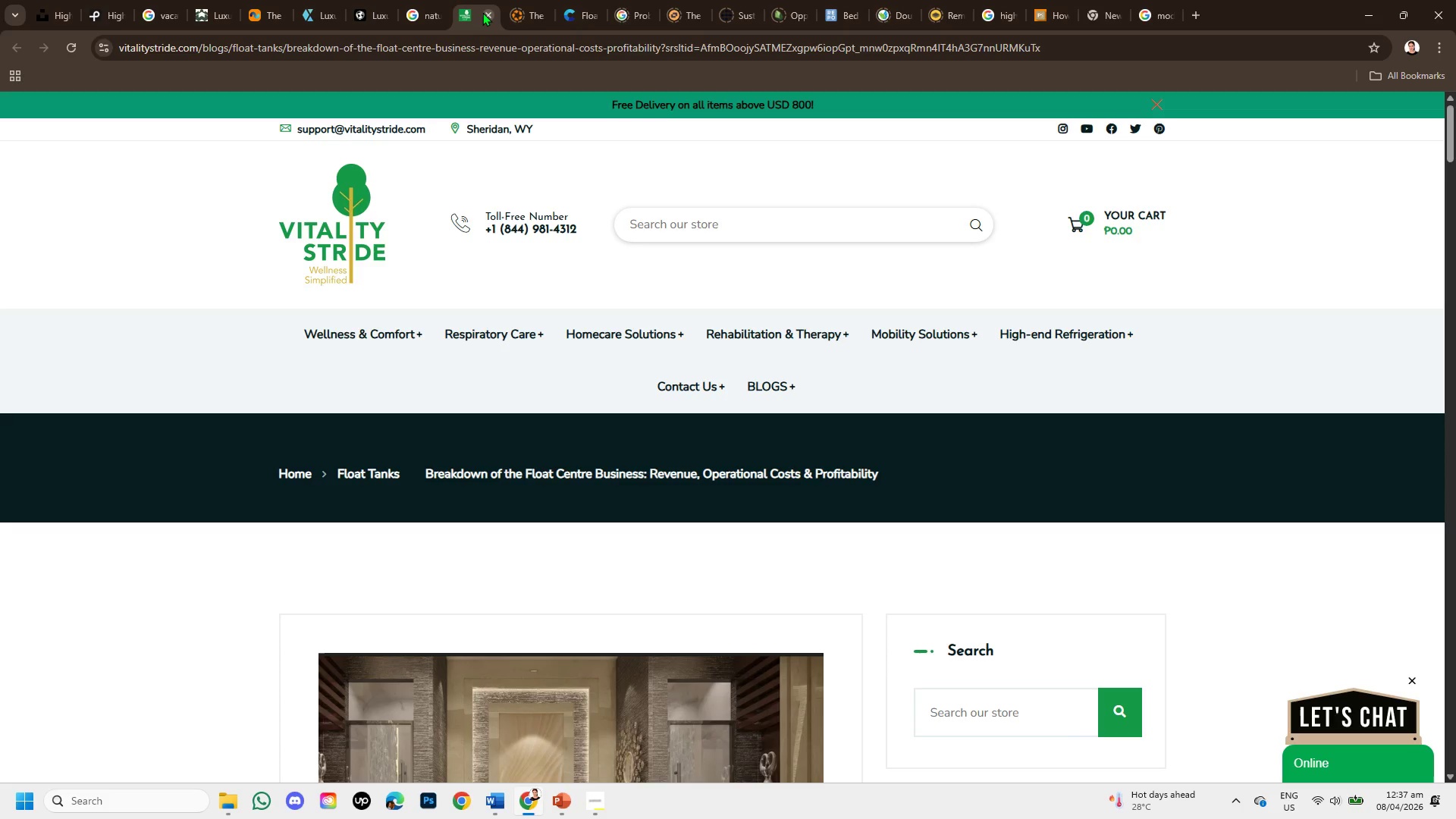 
left_click([482, 12])
 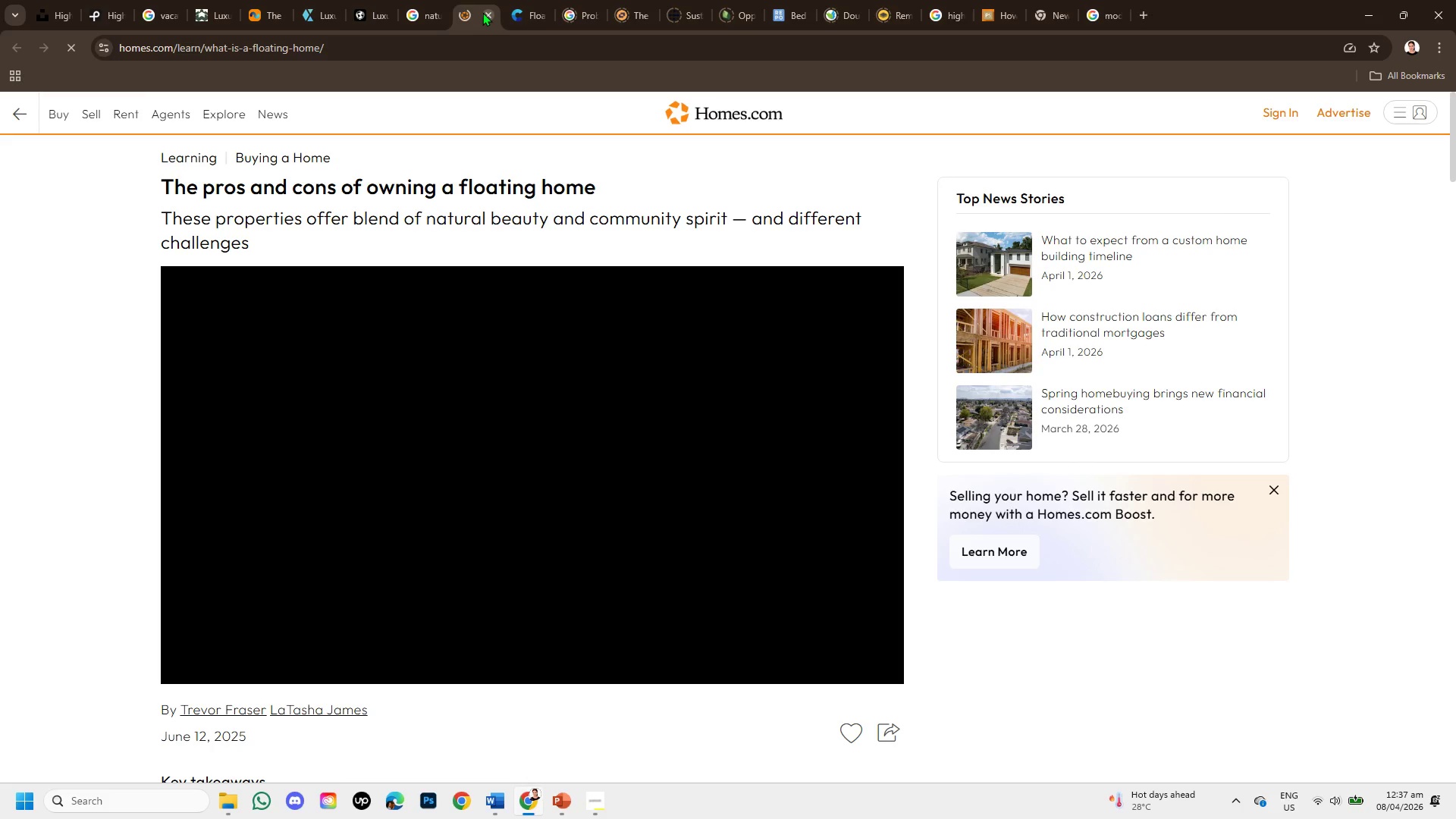 
scroll: coordinate [519, 225], scroll_direction: down, amount: 3.0
 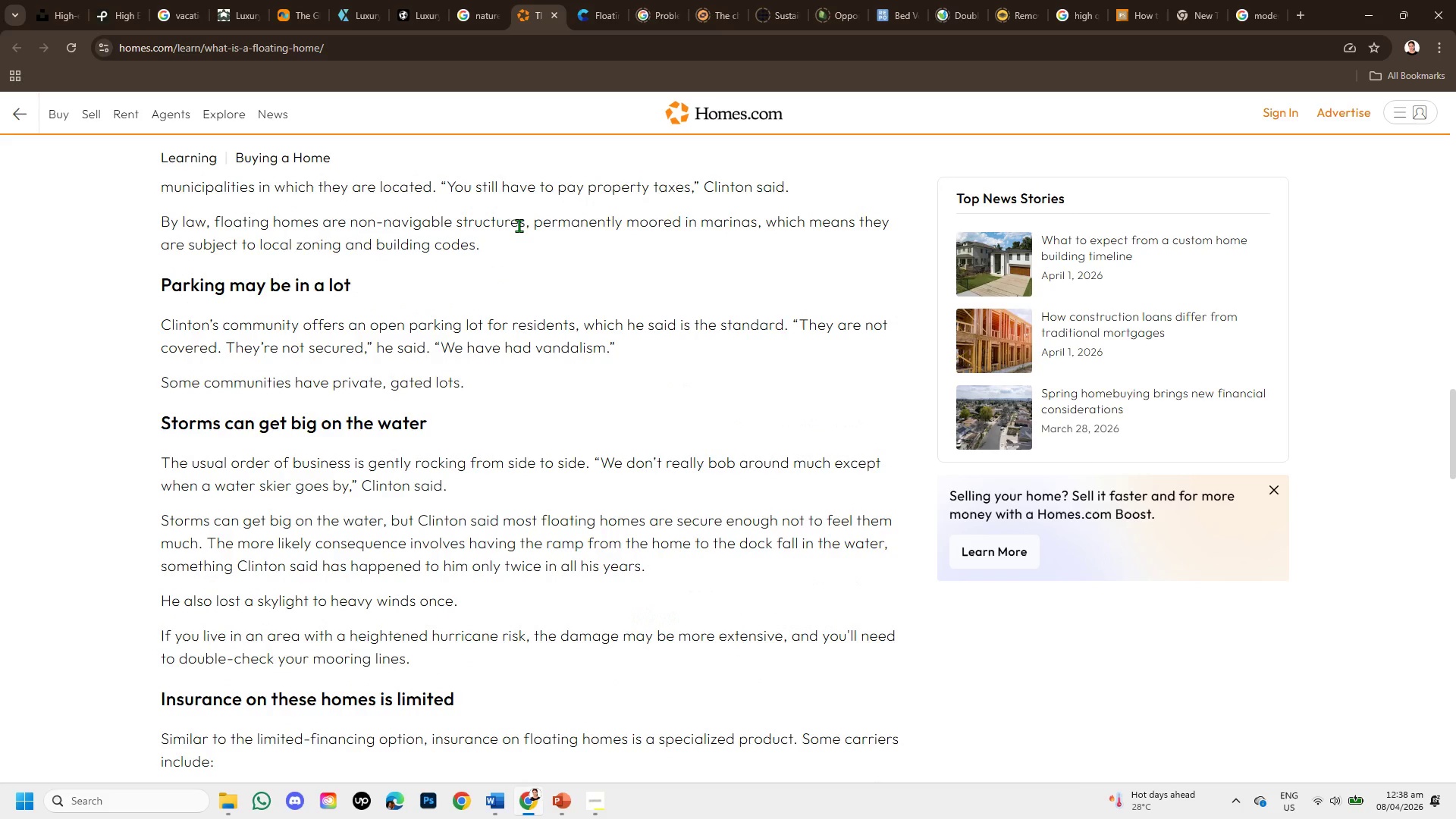 
scroll: coordinate [525, 218], scroll_direction: up, amount: 12.0
 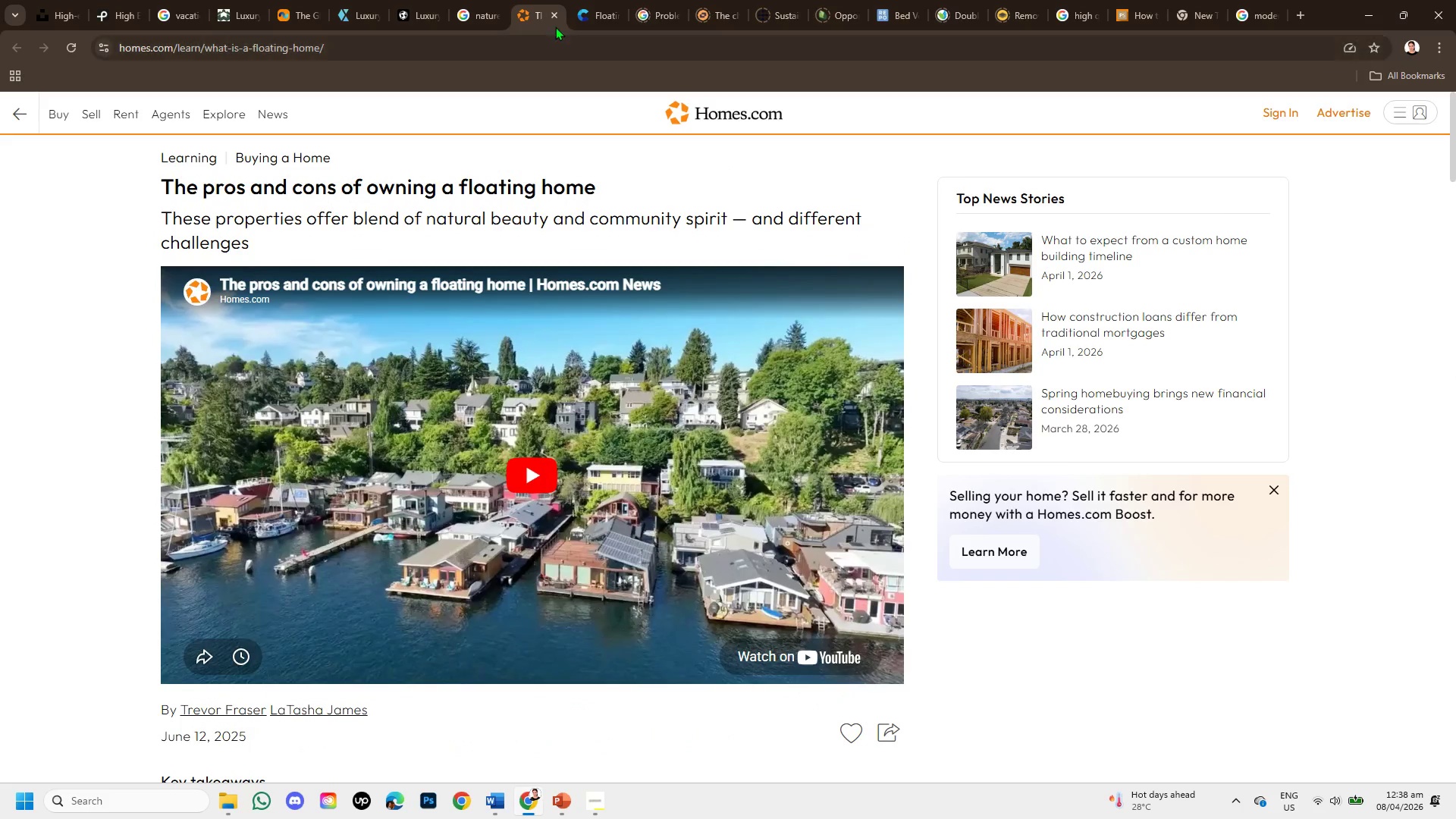 
left_click([551, 14])
 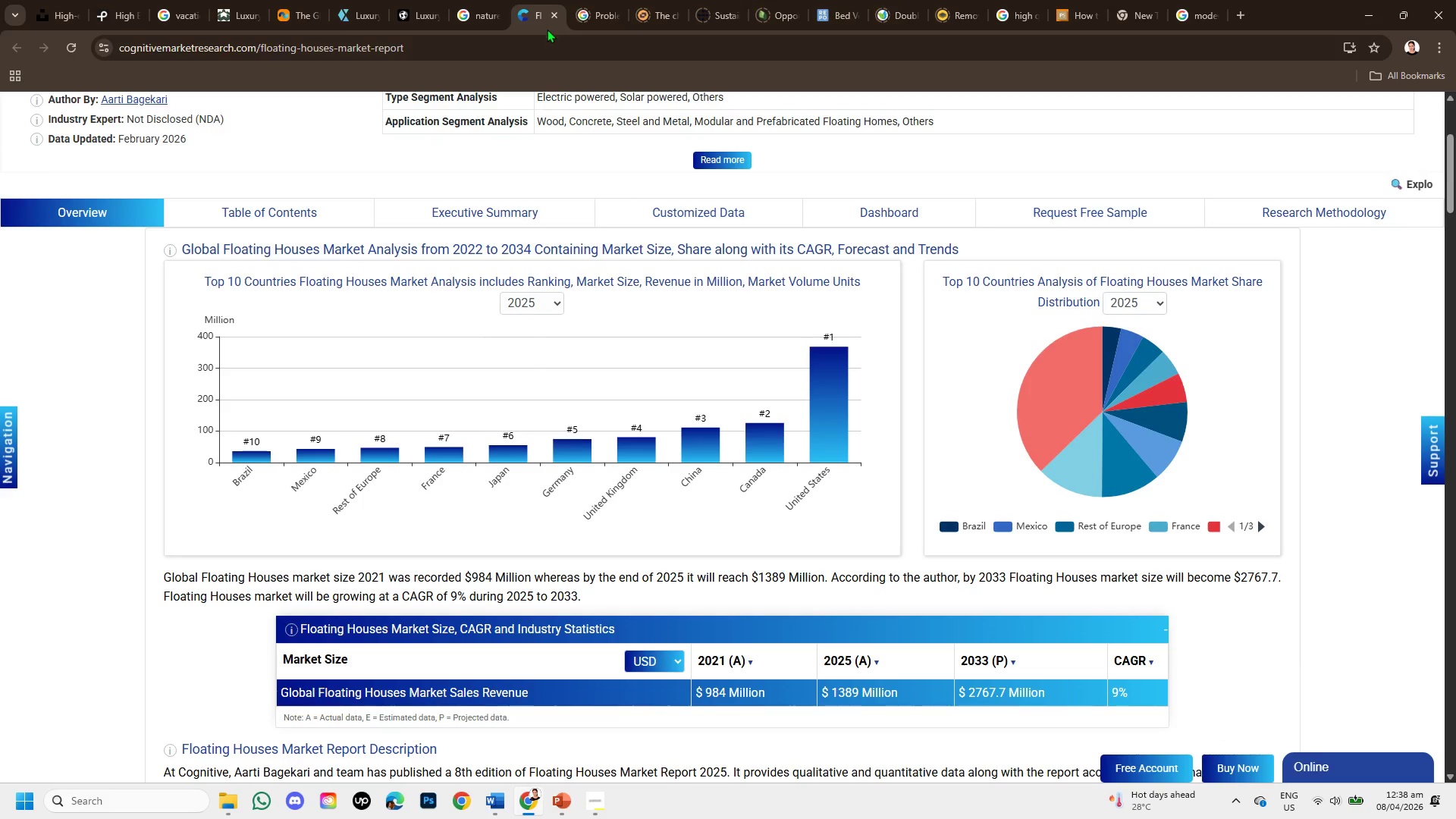 
scroll: coordinate [557, 231], scroll_direction: down, amount: 6.0
 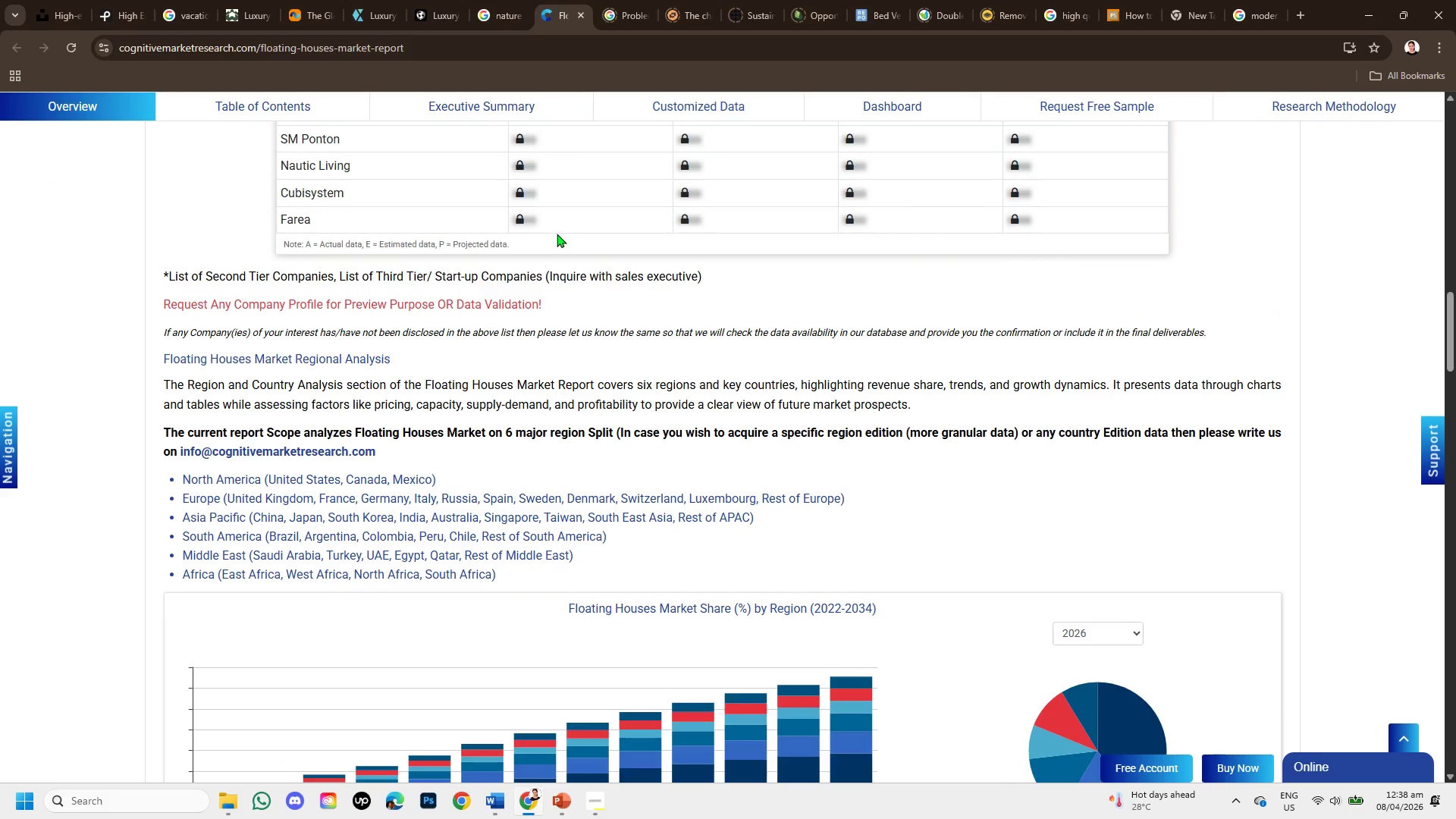 
scroll: coordinate [563, 221], scroll_direction: up, amount: 8.0
 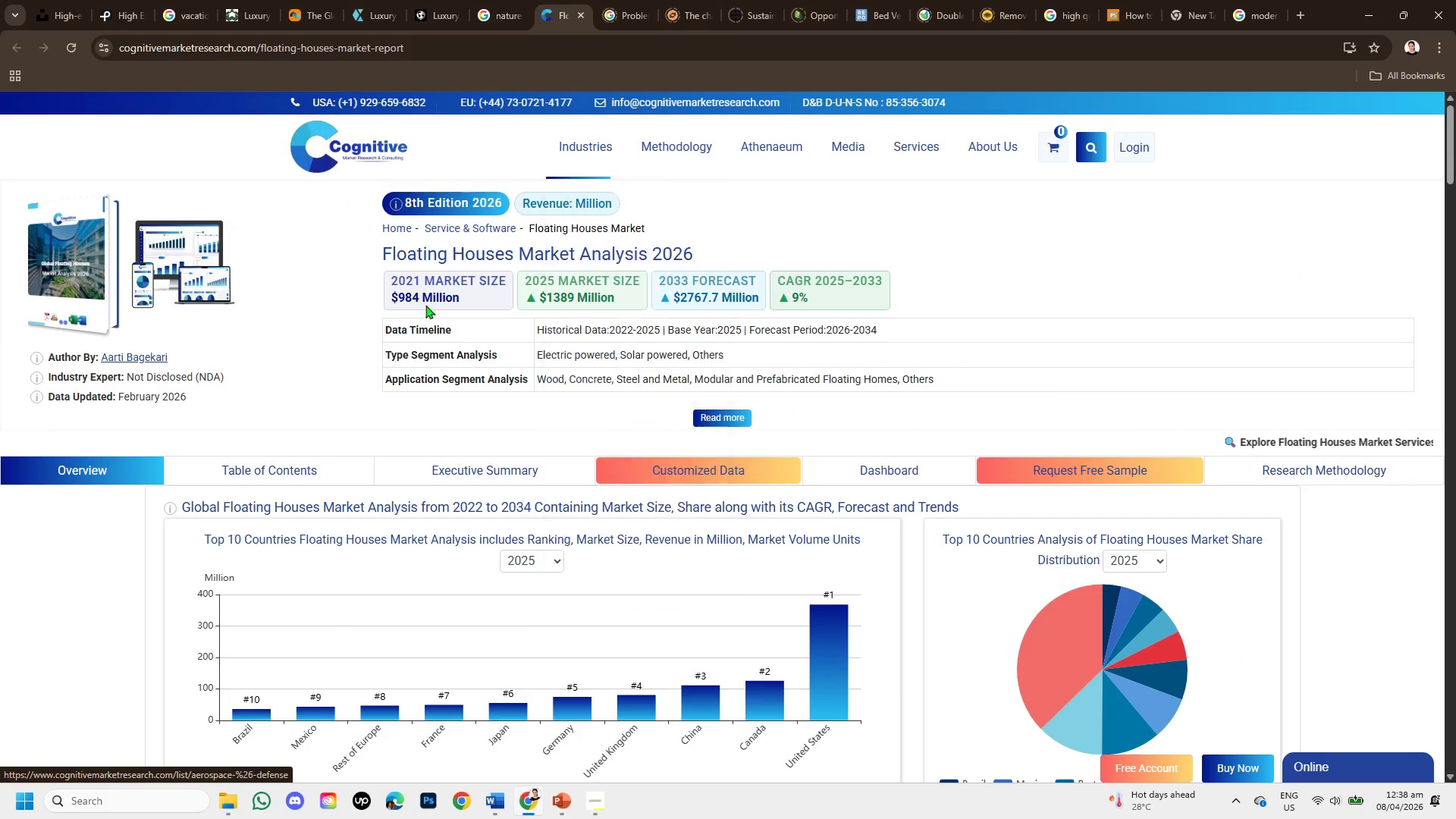 
scroll: coordinate [421, 451], scroll_direction: down, amount: 12.0
 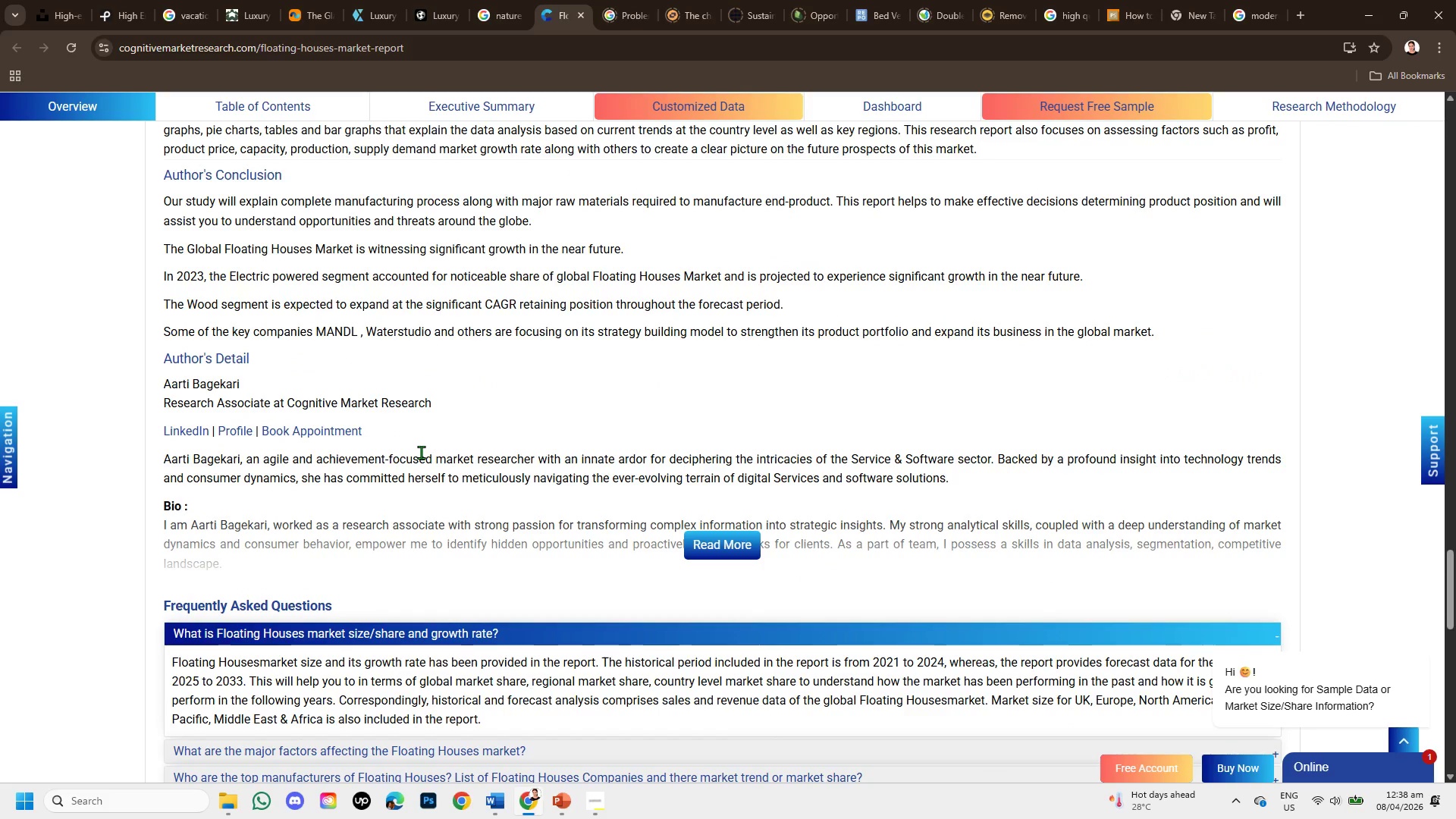 
scroll: coordinate [422, 452], scroll_direction: down, amount: 5.0
 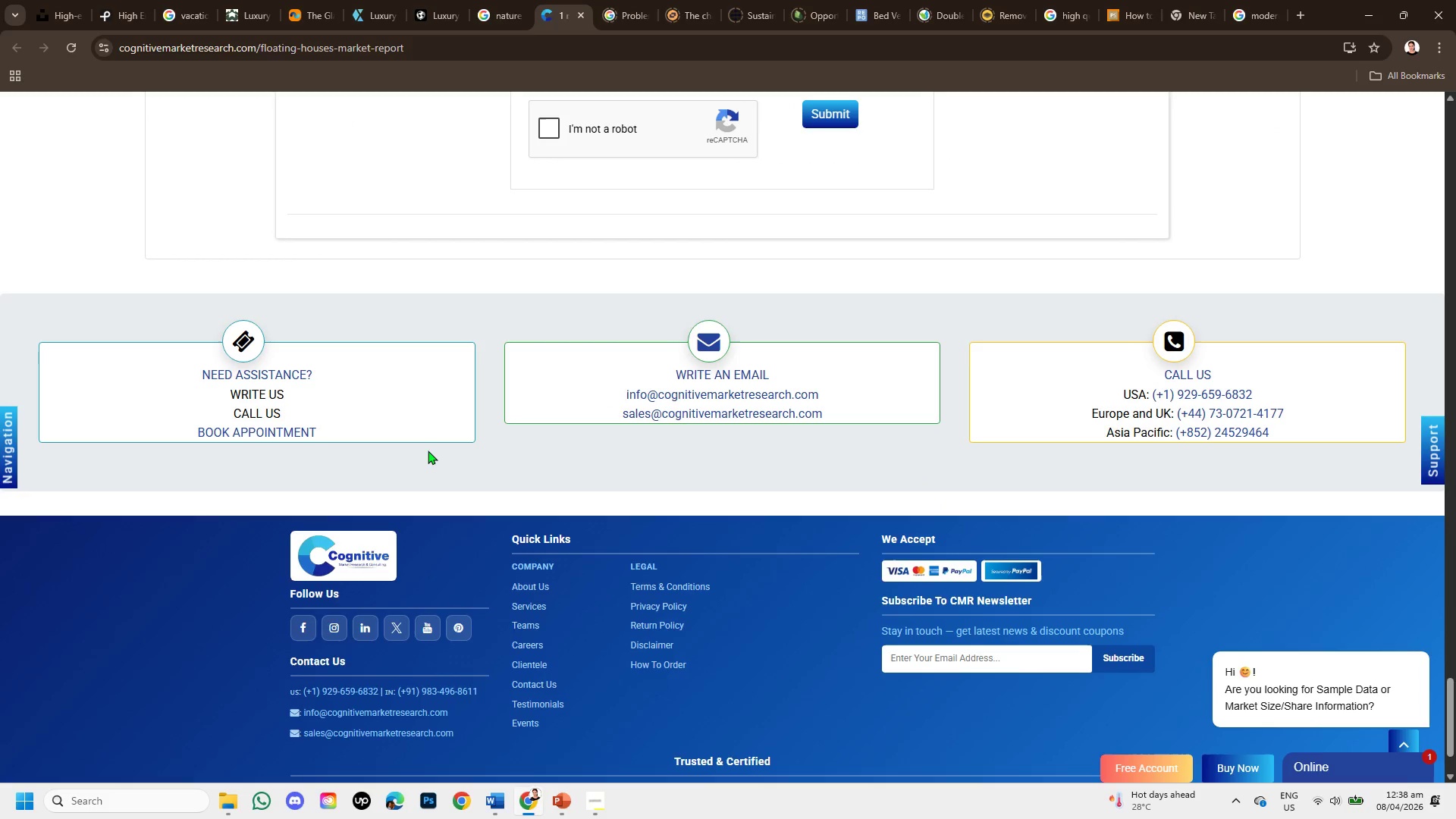 
scroll: coordinate [431, 224], scroll_direction: up, amount: 4.0
 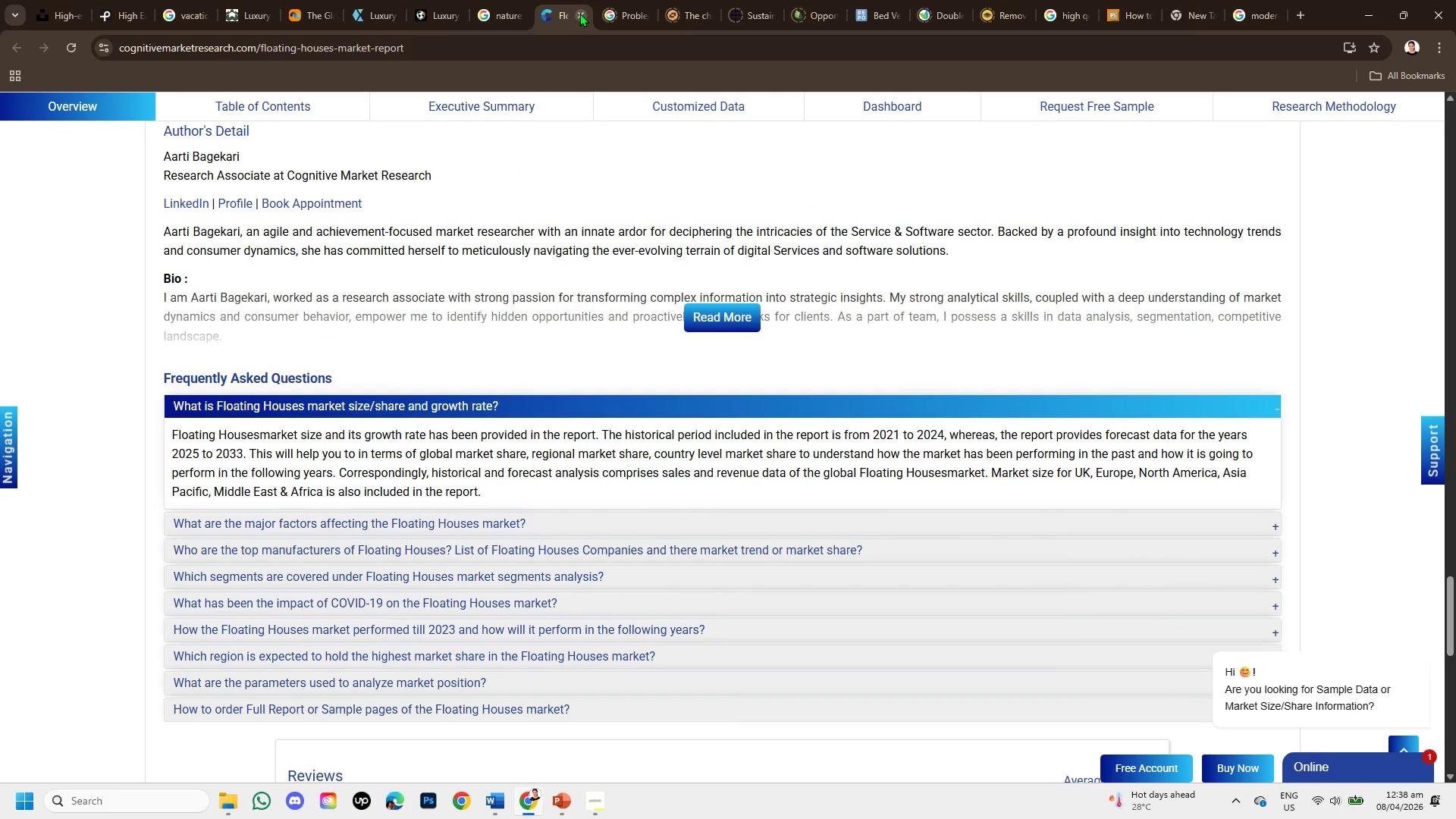 
left_click([579, 13])
 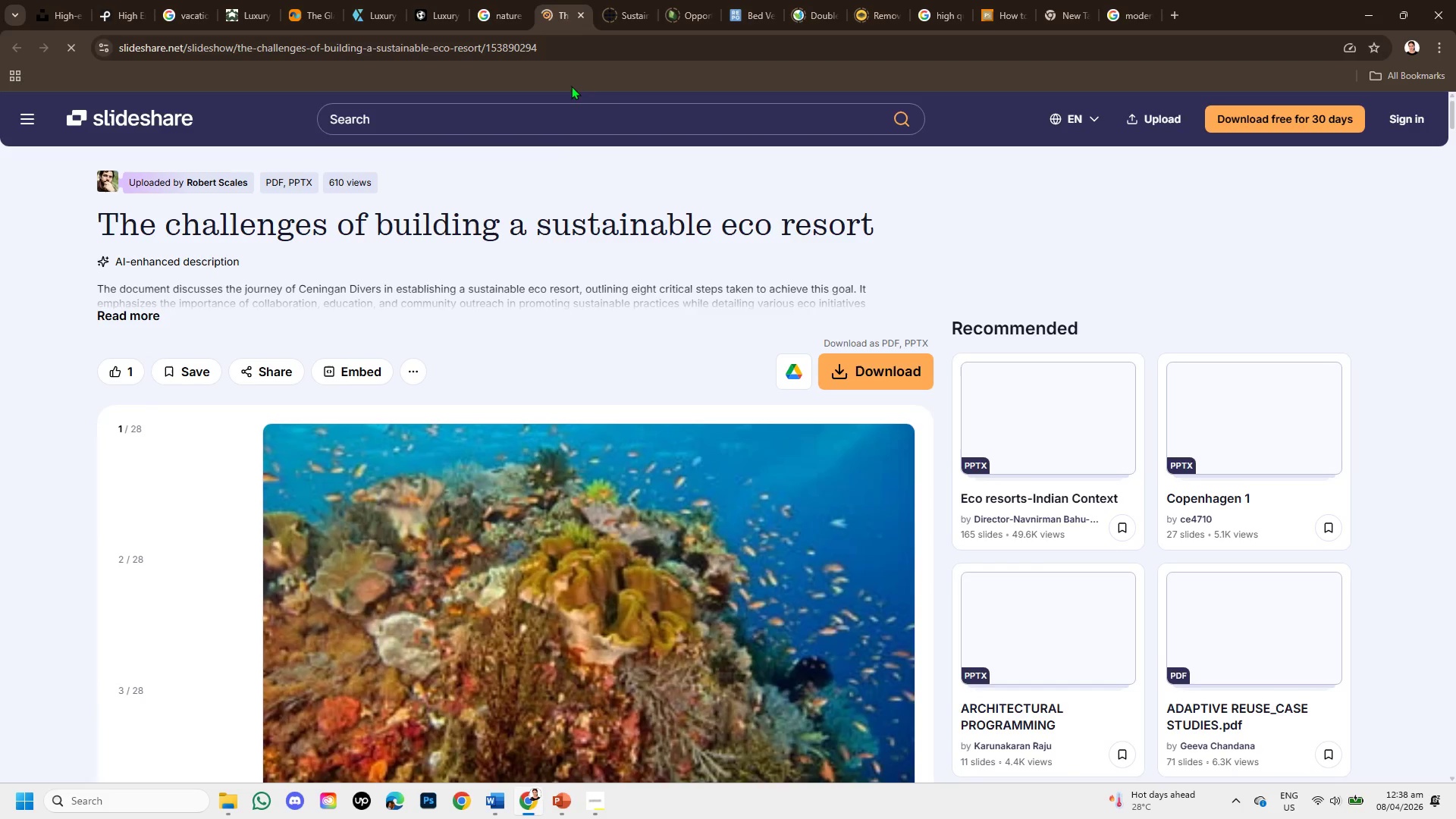 
wait(5.14)
 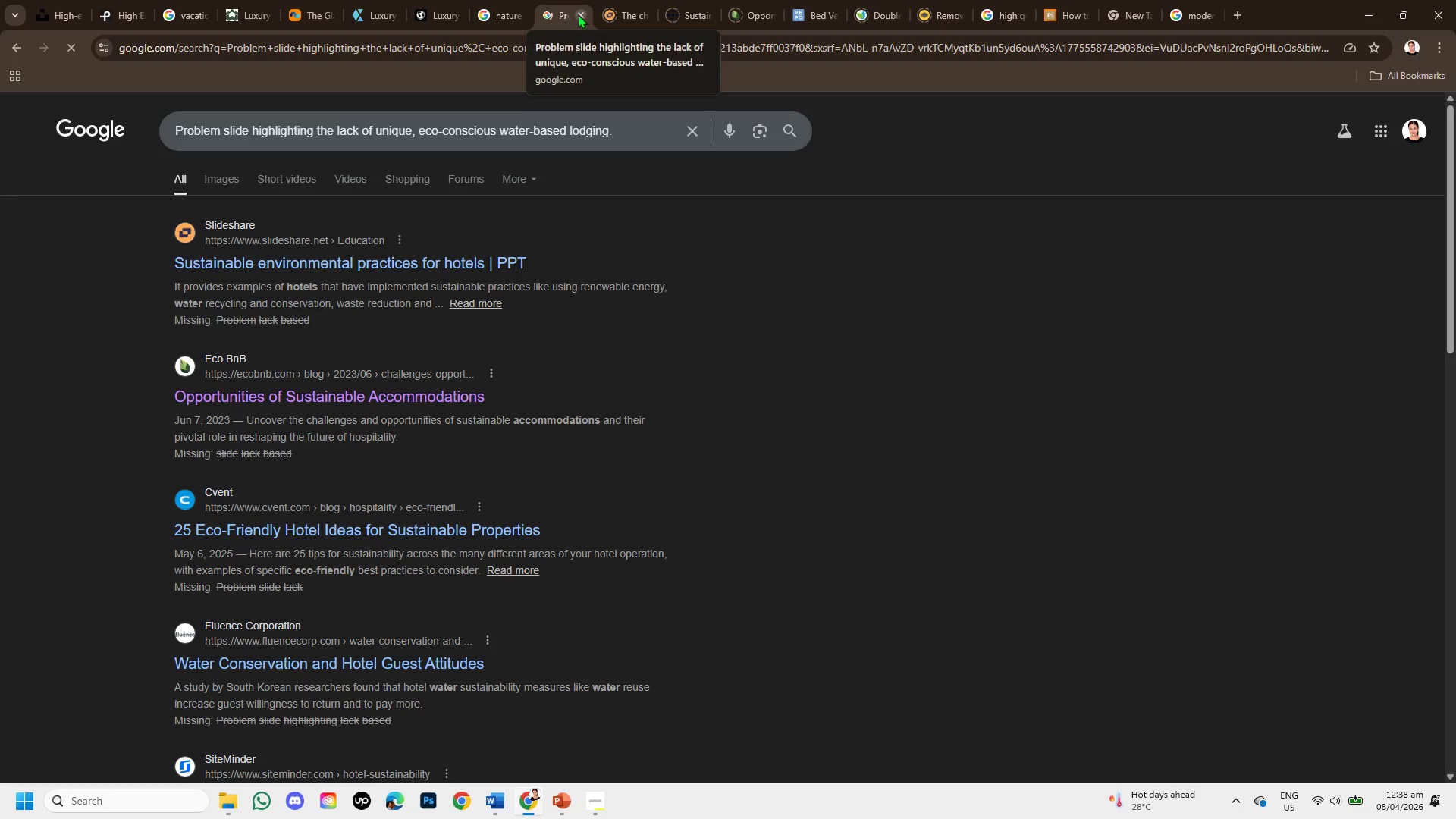 
scroll: coordinate [528, 275], scroll_direction: down, amount: 5.0
 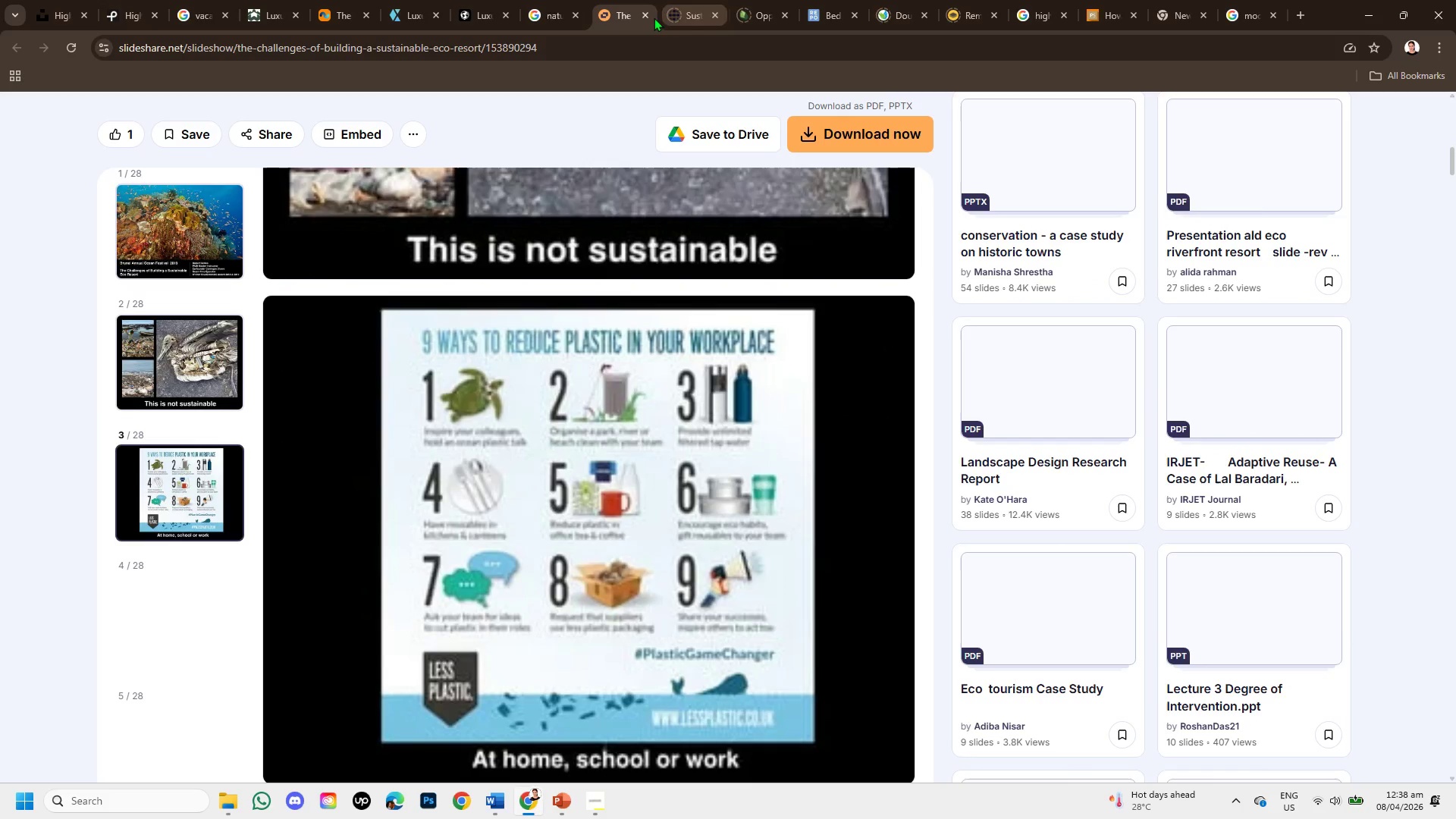 
left_click([644, 14])
 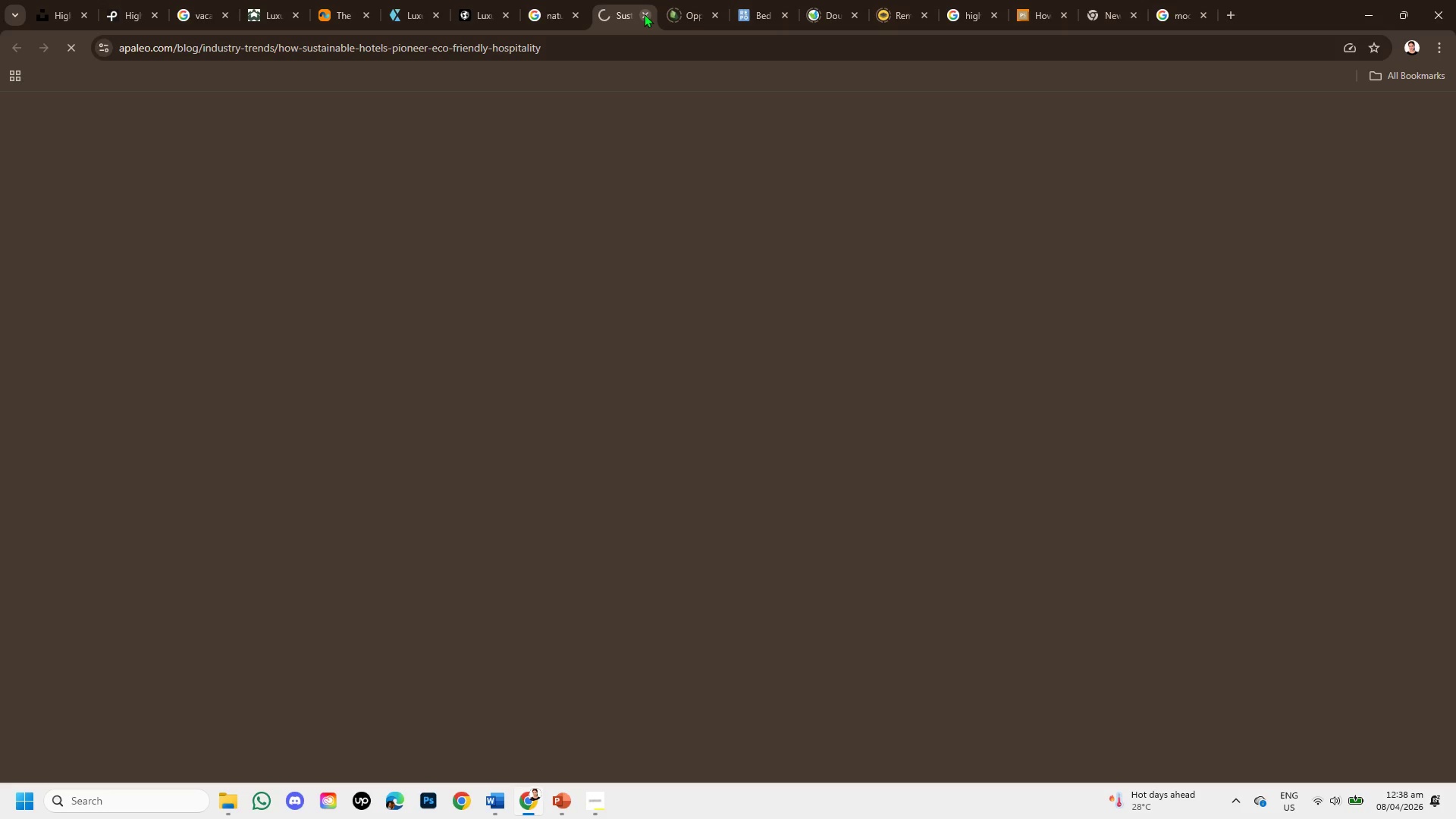 
mouse_move([632, 49])
 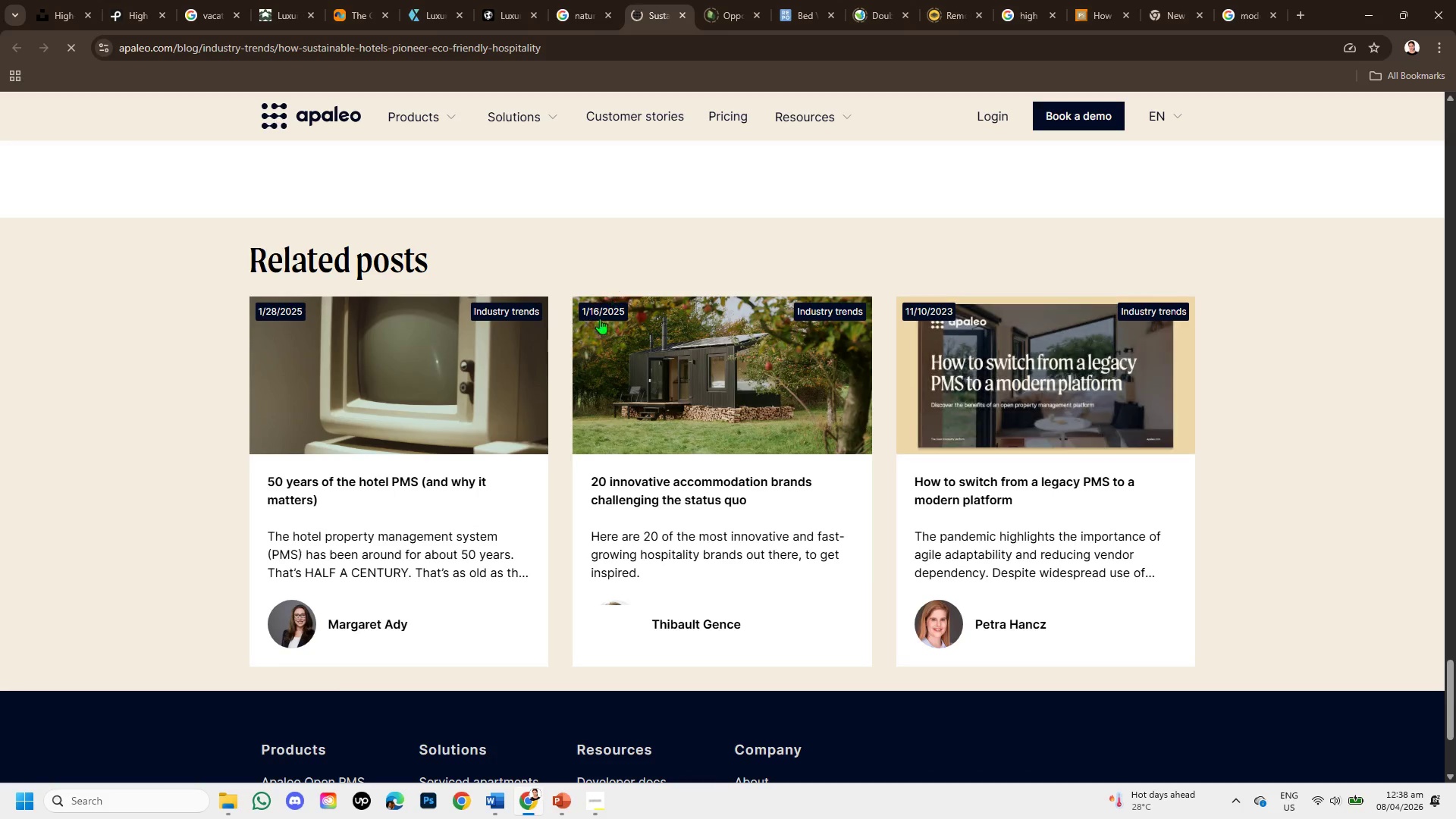 
scroll: coordinate [604, 306], scroll_direction: up, amount: 13.0
 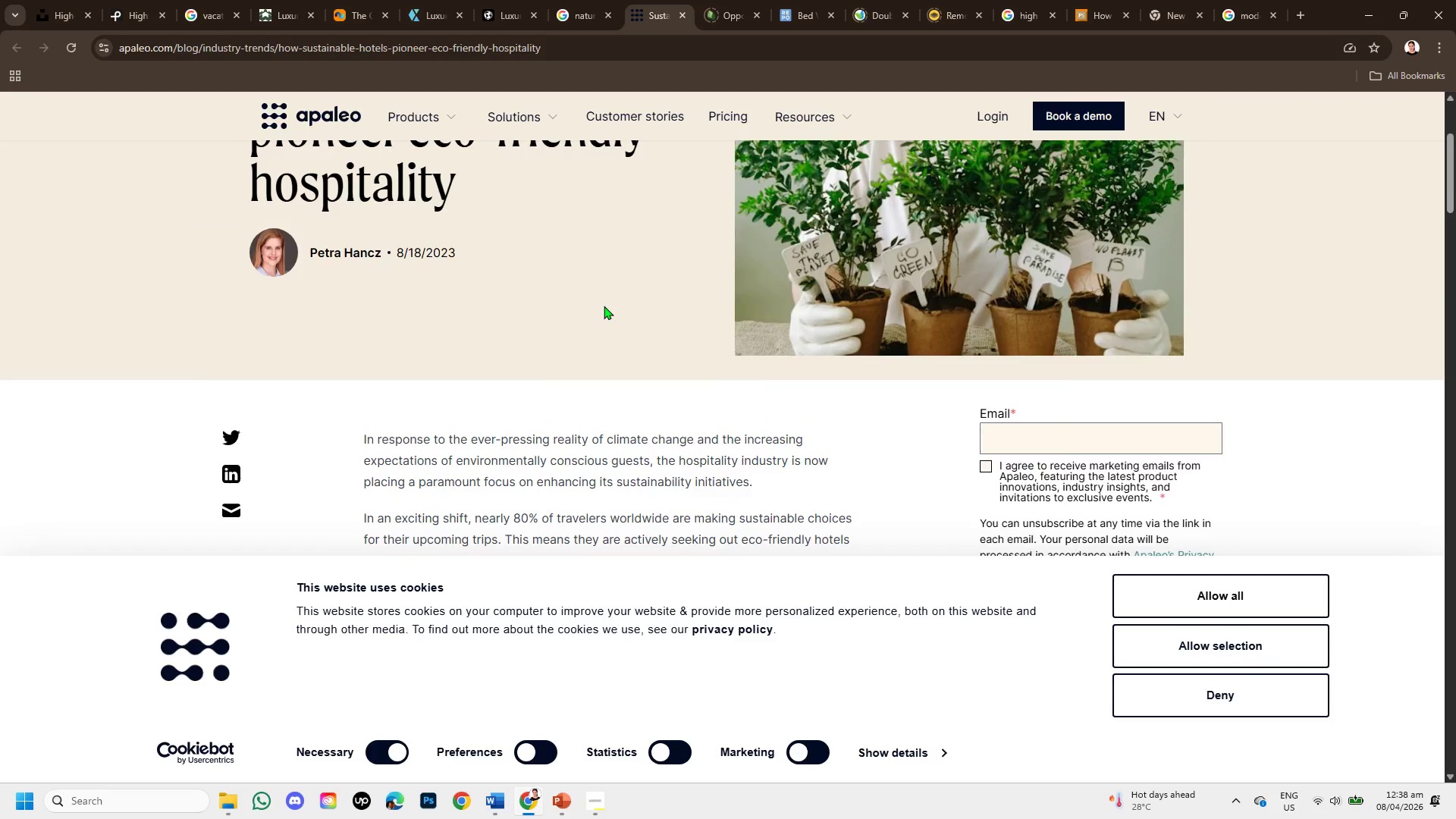 
scroll: coordinate [605, 291], scroll_direction: up, amount: 4.0
 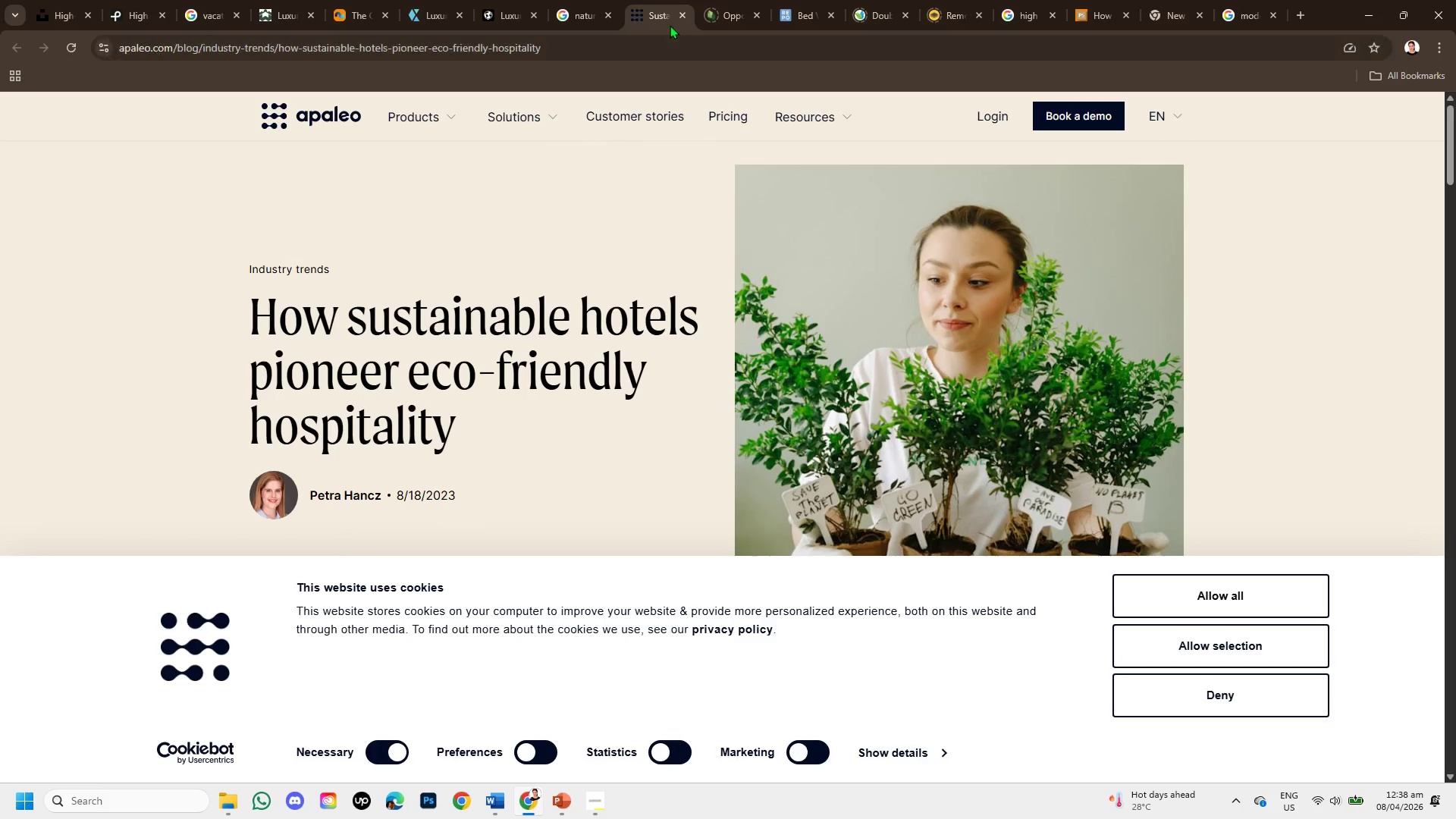 
left_click([680, 14])
 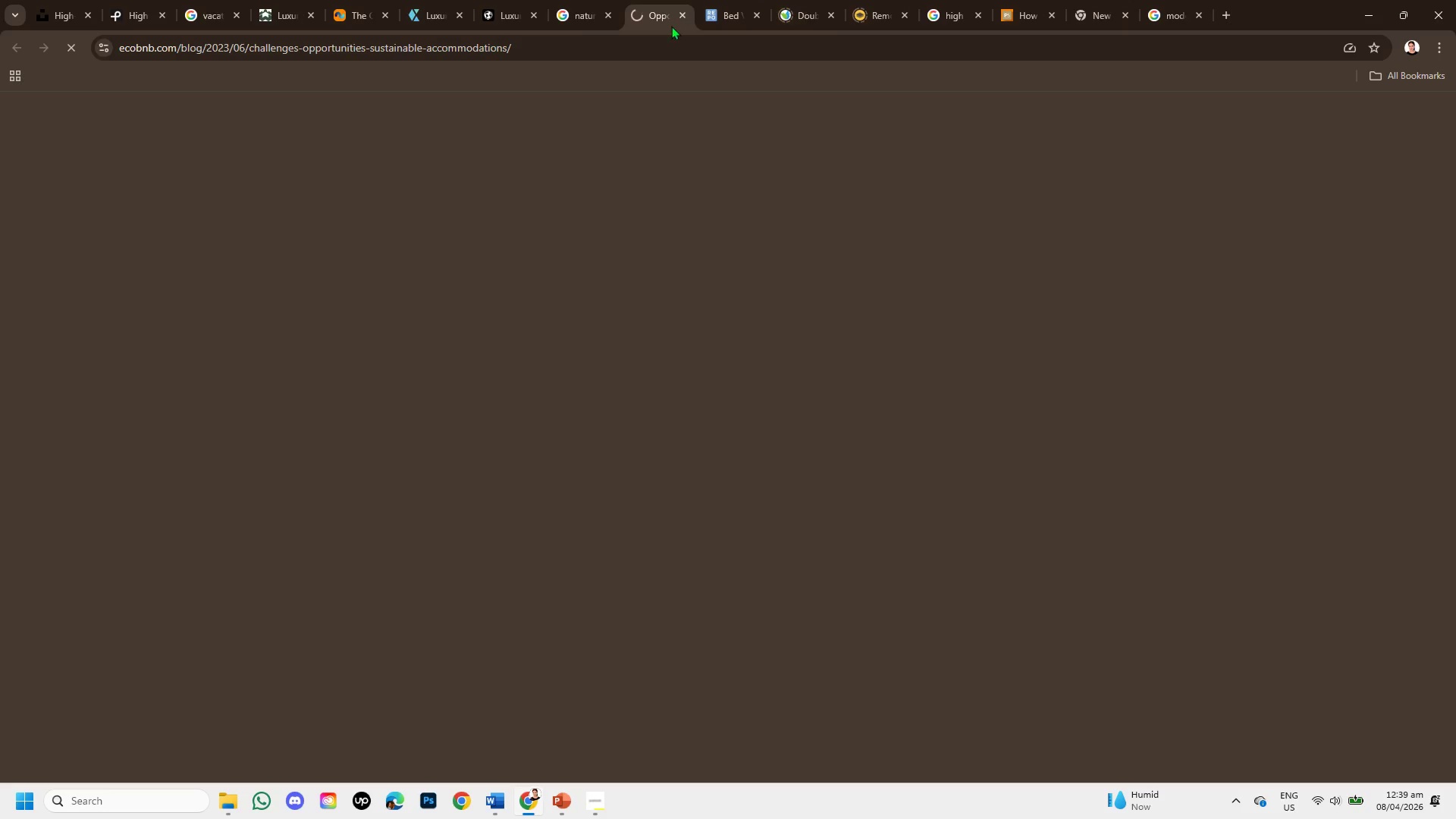 
mouse_move([648, 55])
 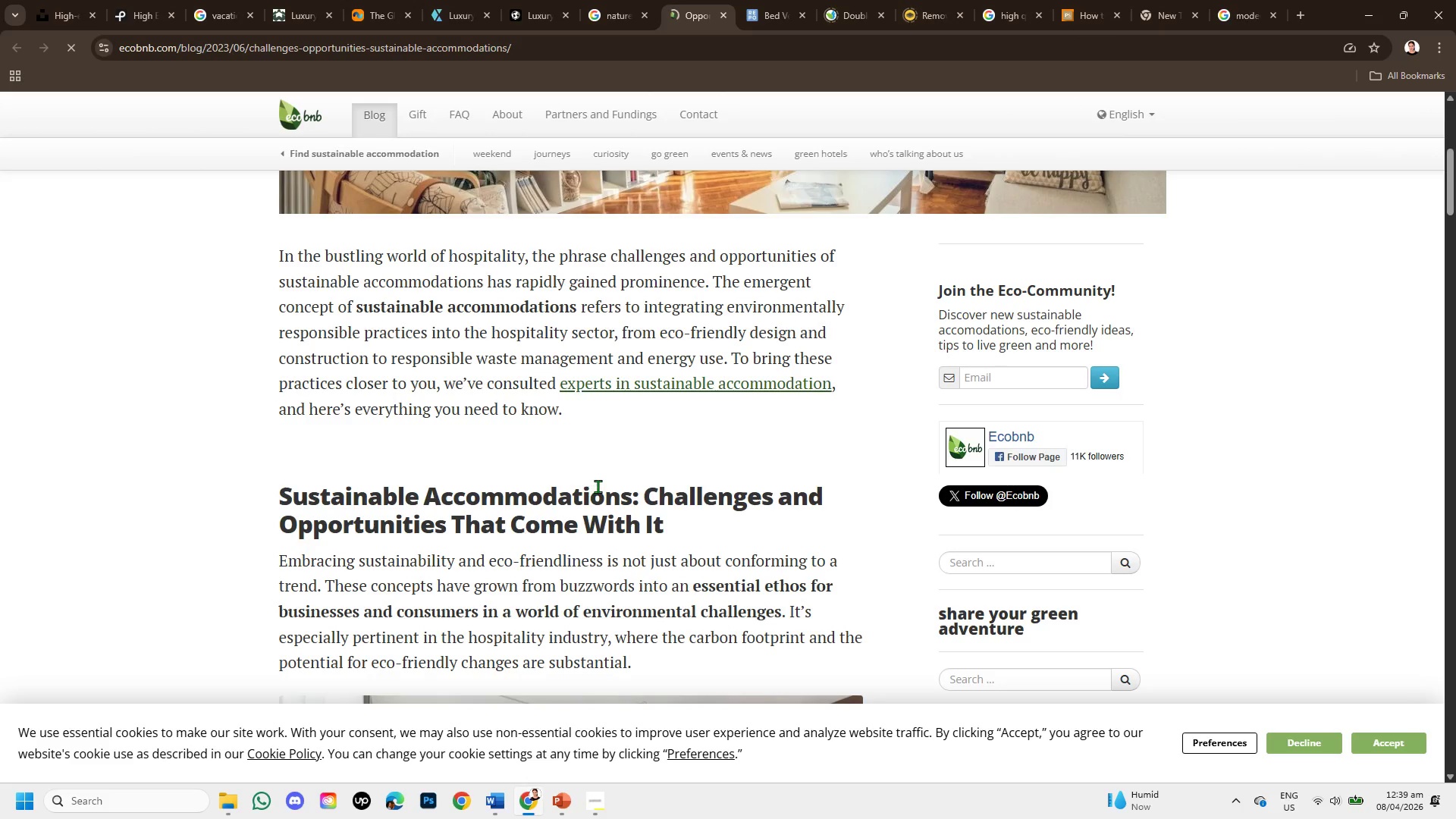 
scroll: coordinate [598, 486], scroll_direction: down, amount: 2.0
 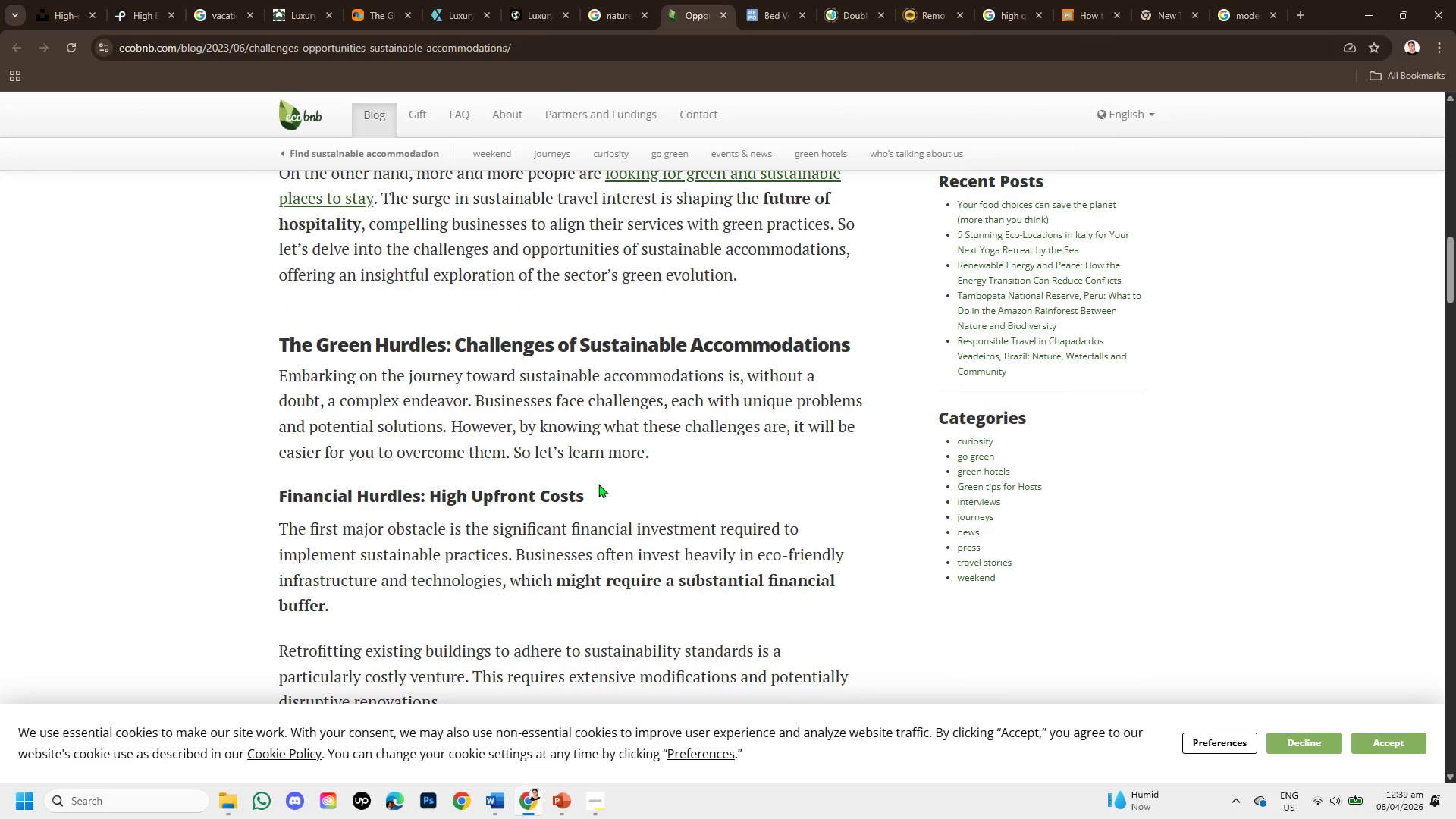 
scroll: coordinate [601, 479], scroll_direction: up, amount: 8.0
 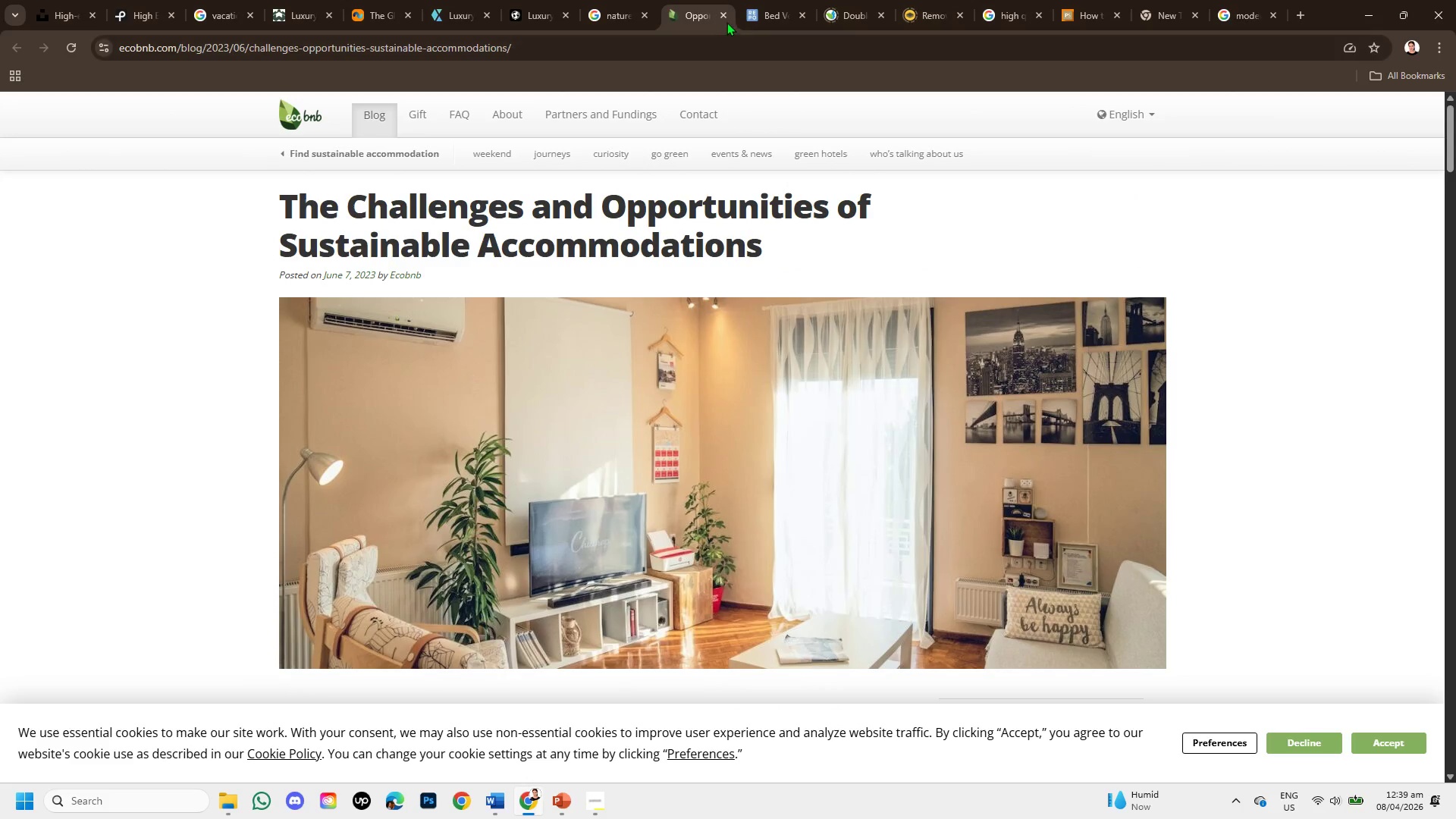 
left_click([721, 15])
 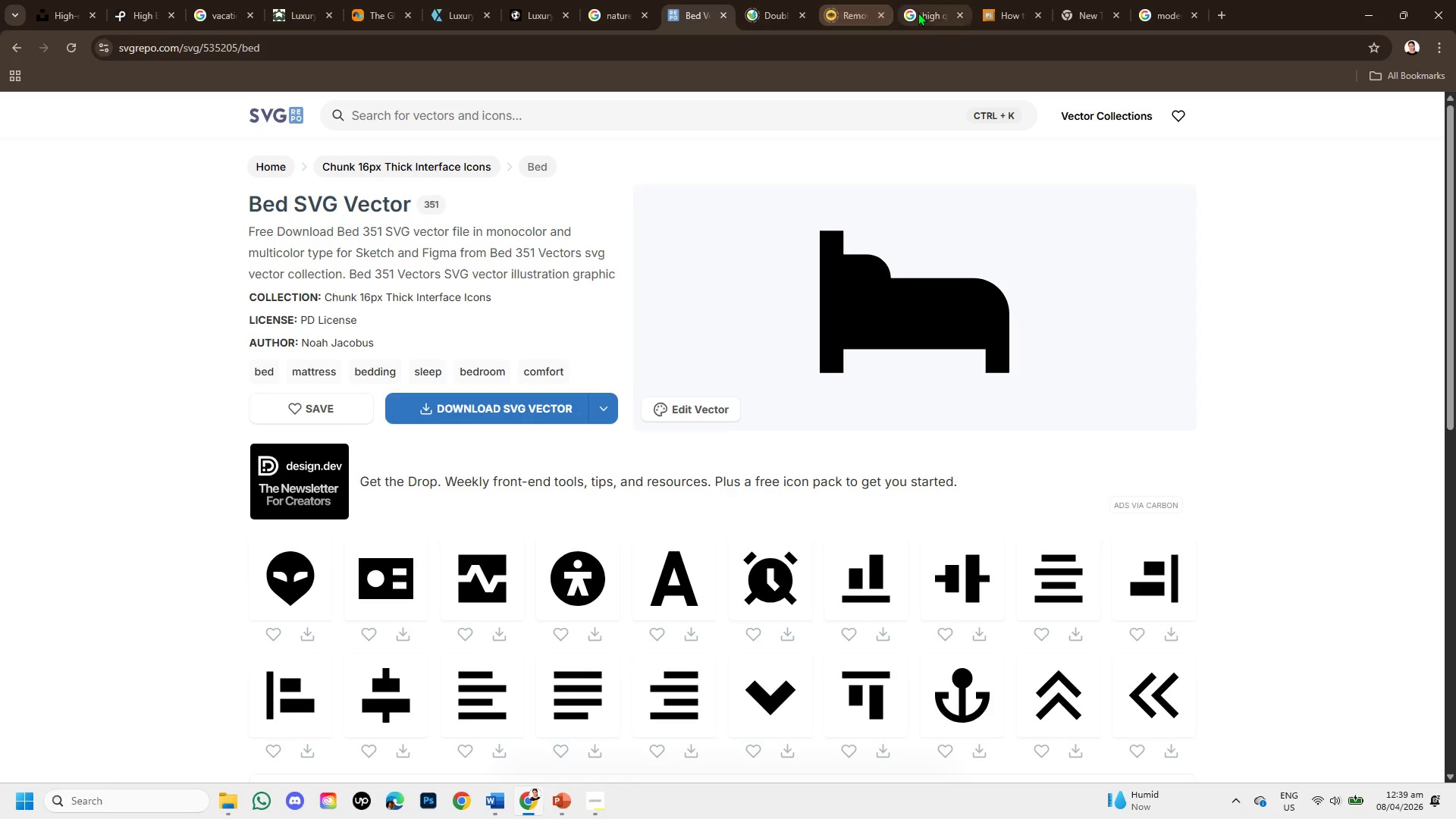 
left_click([883, 13])
 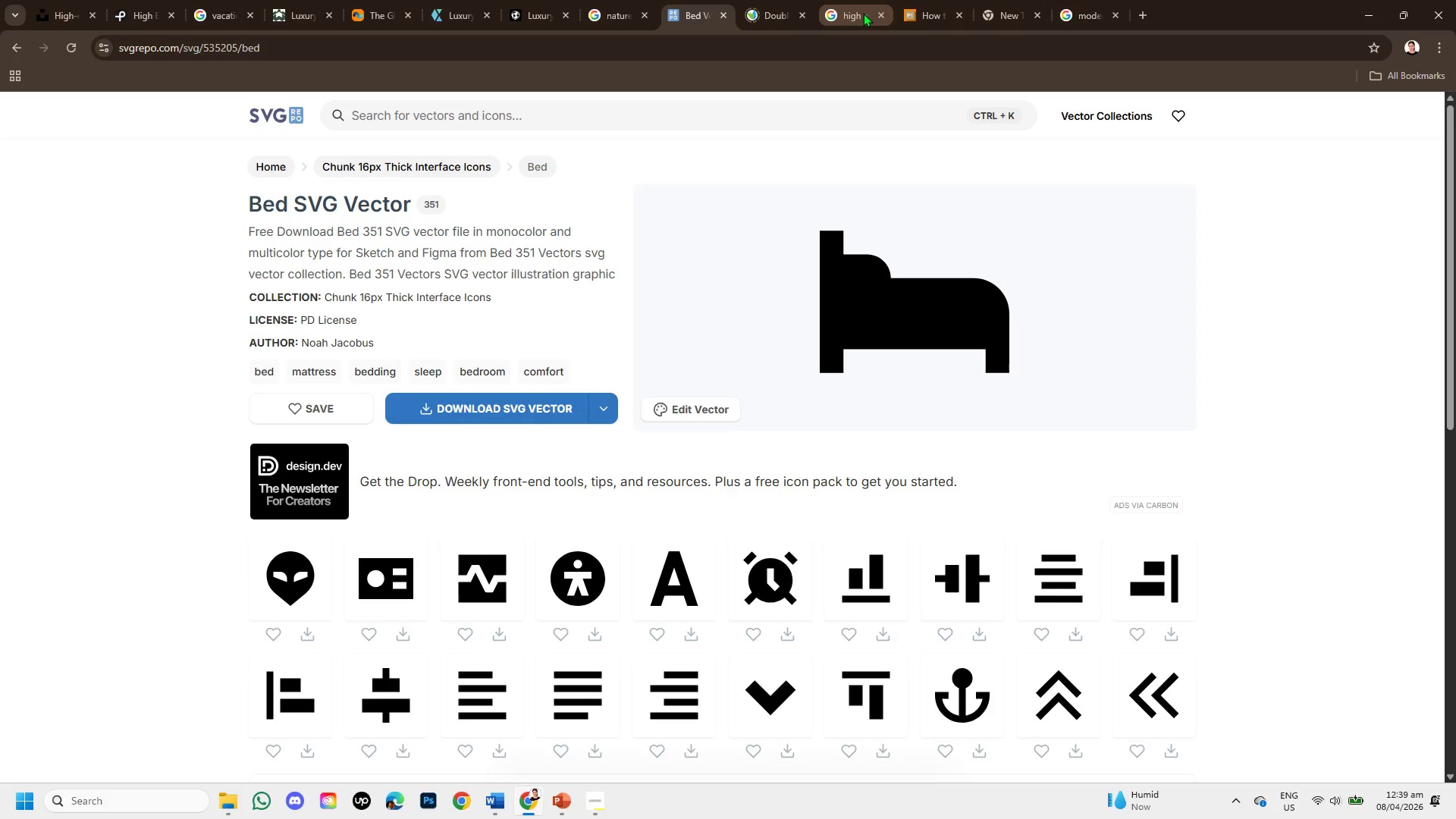 
left_click([863, 13])
 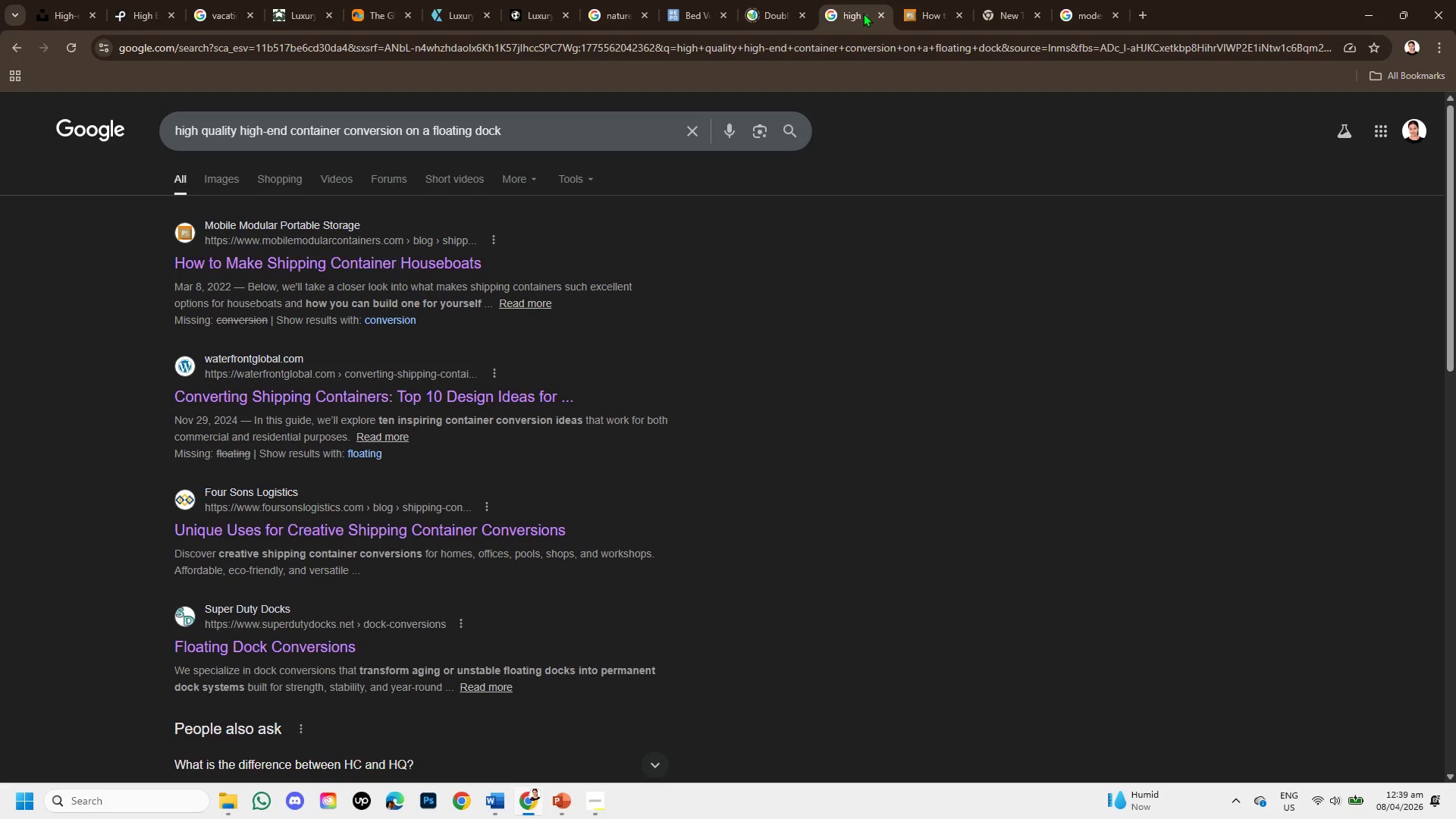 
left_click([880, 17])
 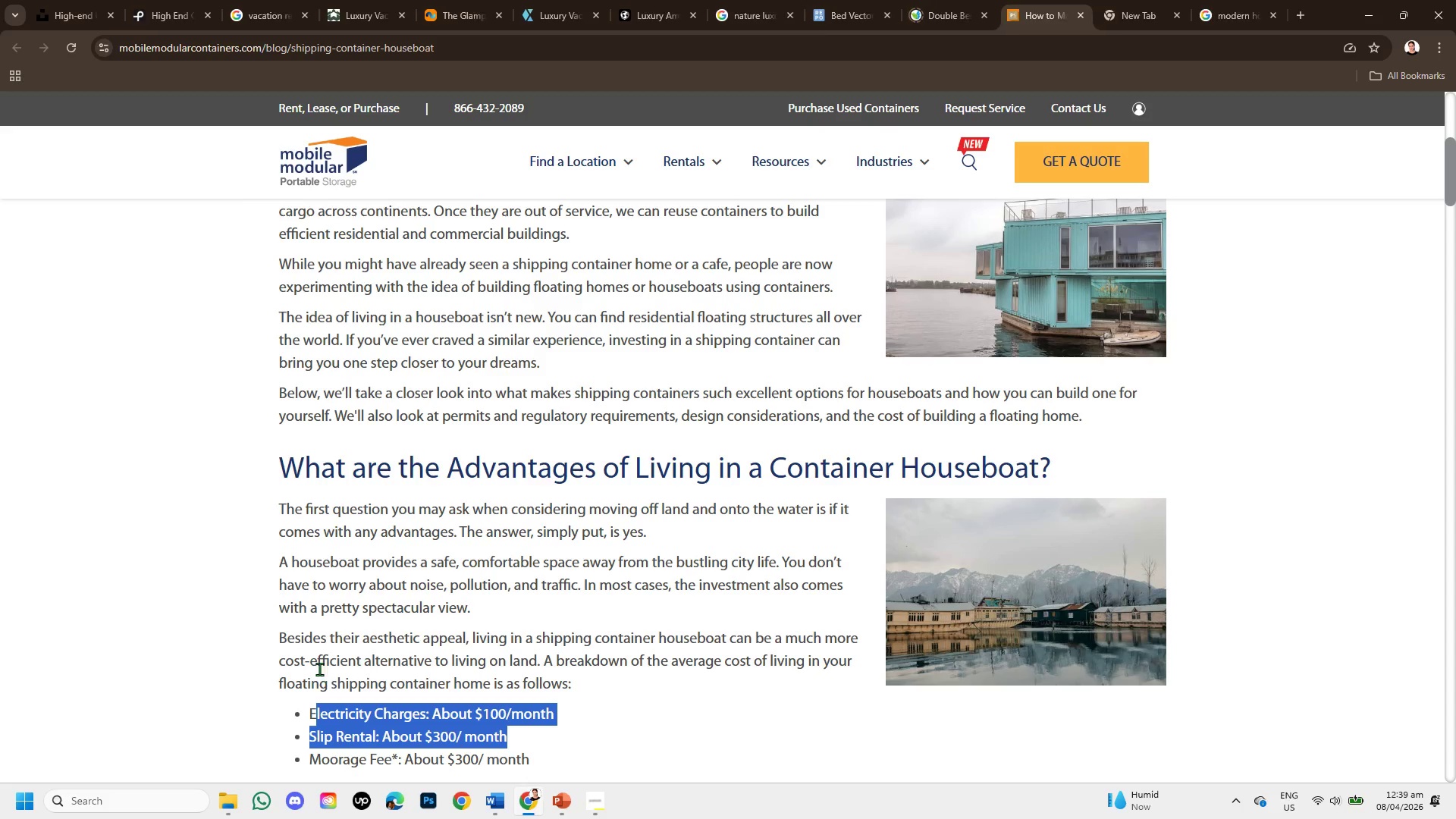 
scroll: coordinate [516, 528], scroll_direction: down, amount: 8.0
 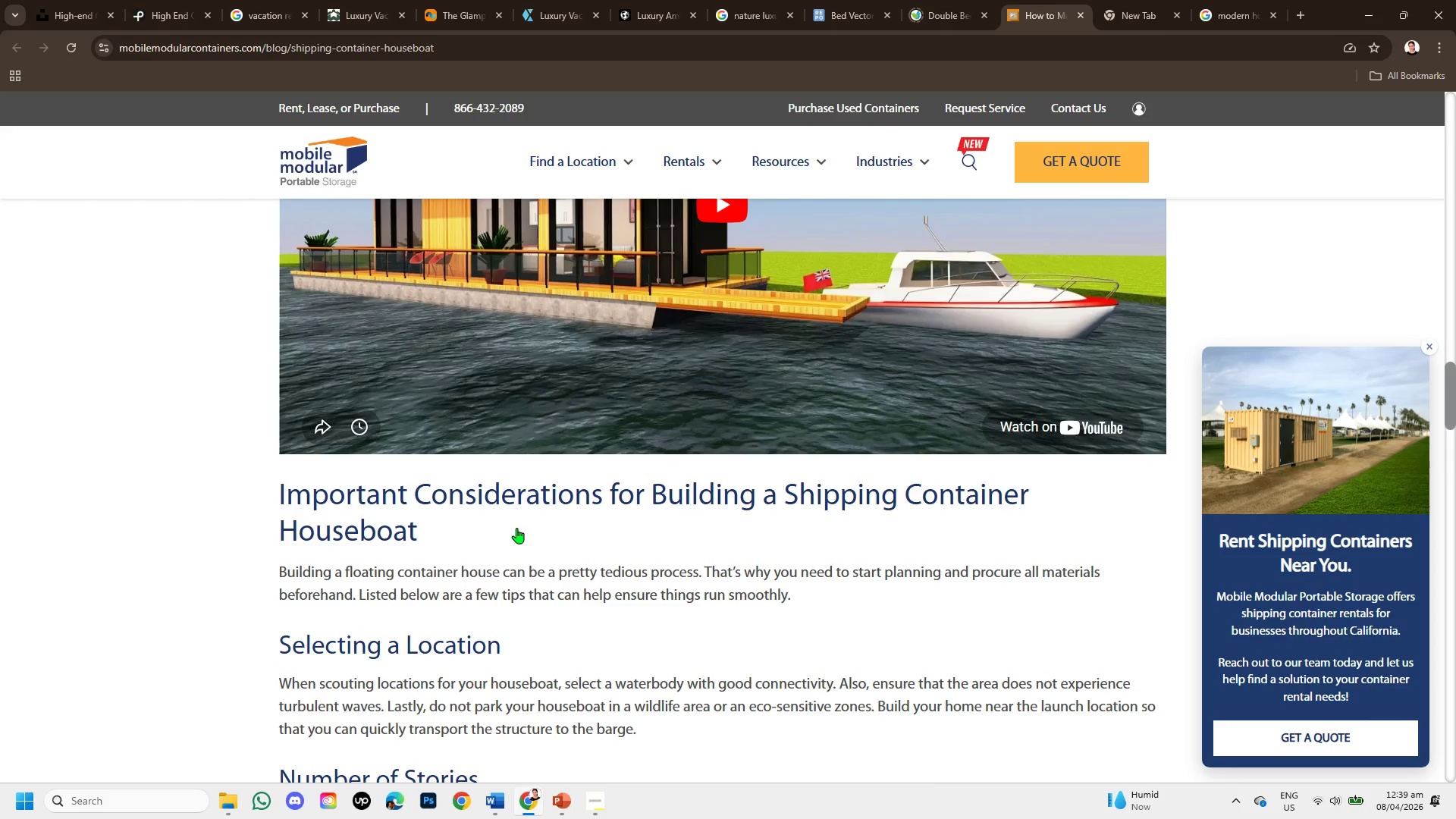 
scroll: coordinate [538, 508], scroll_direction: up, amount: 5.0
 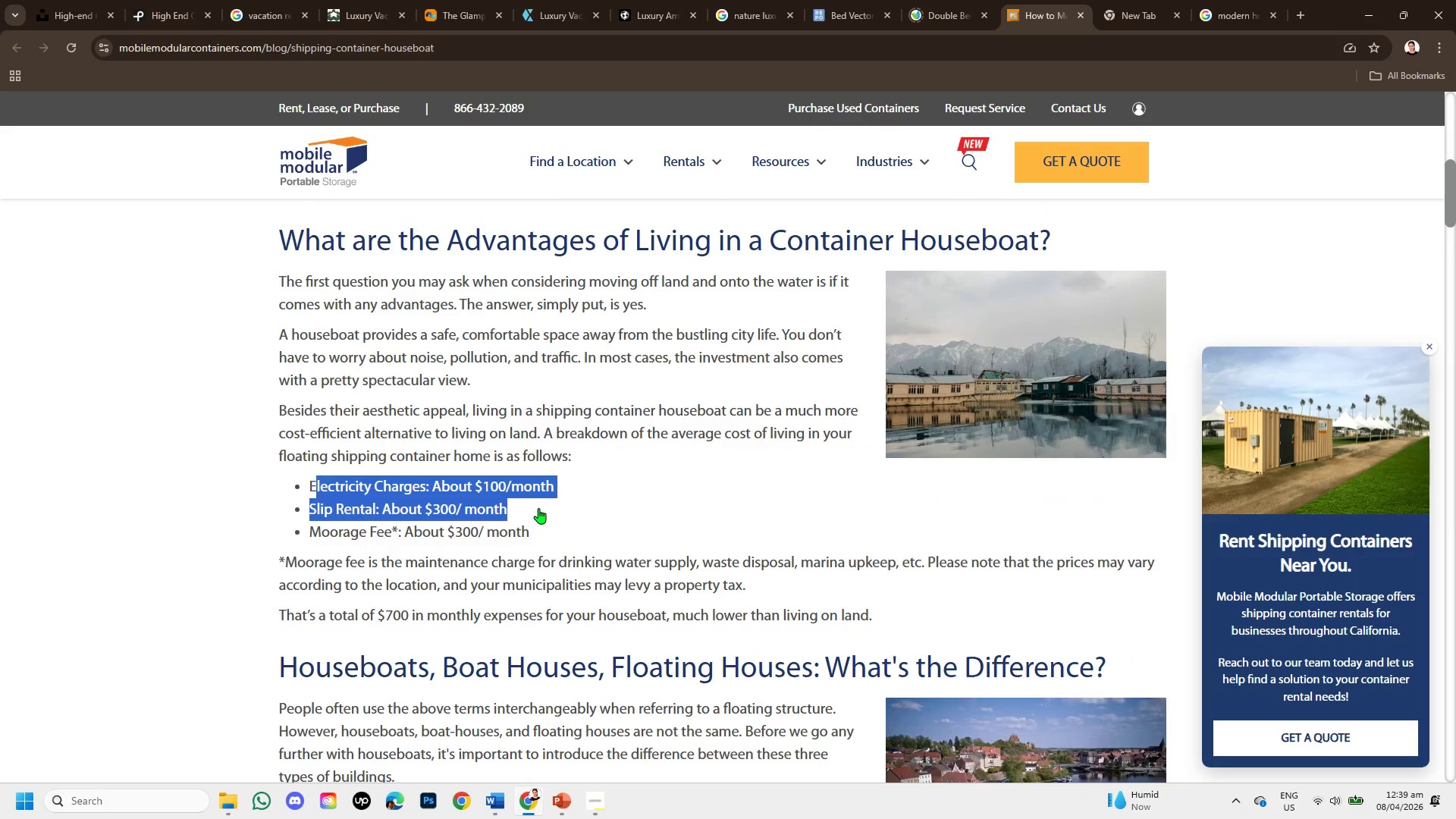 
scroll: coordinate [538, 508], scroll_direction: down, amount: 1.0
 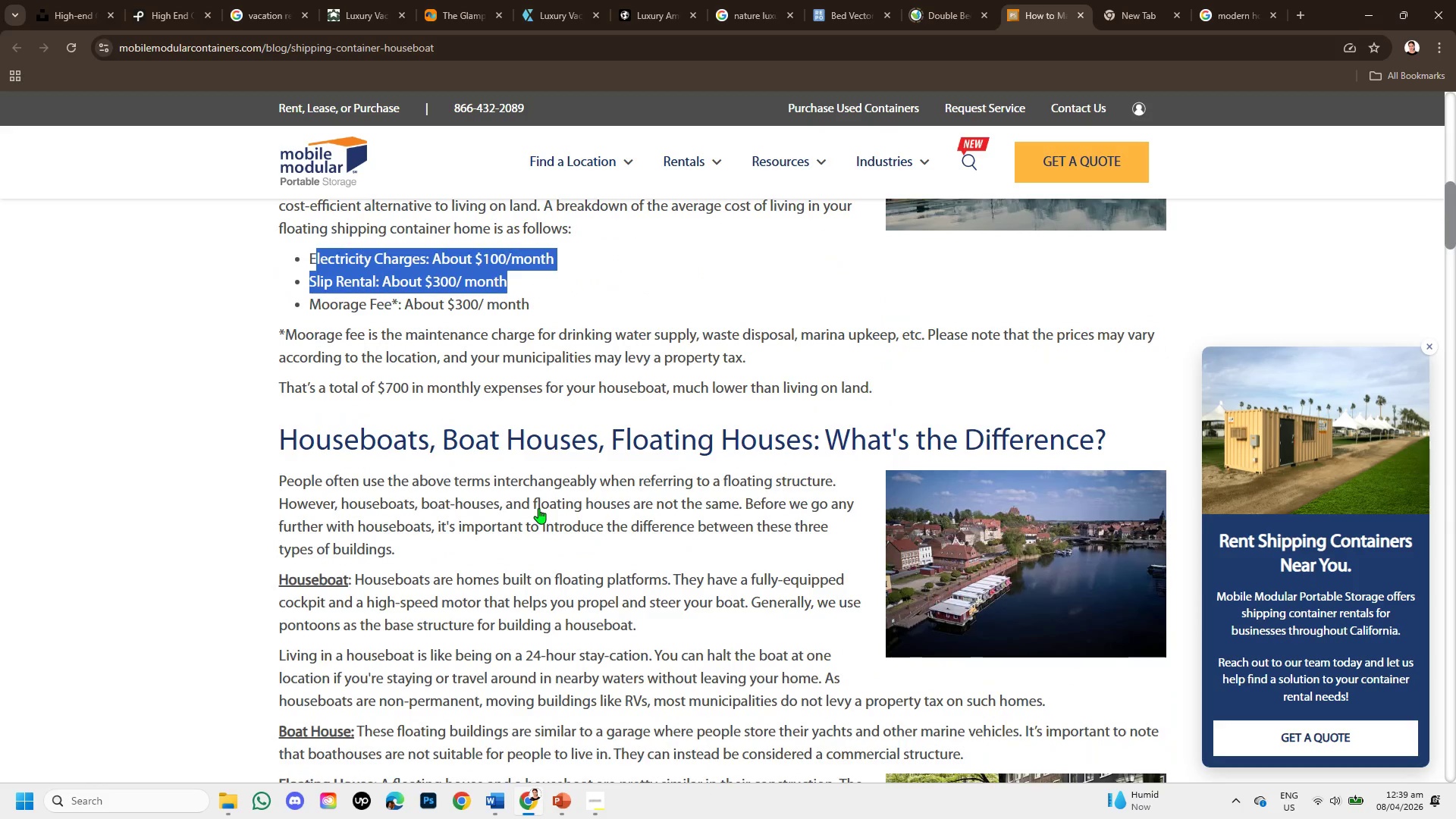 
scroll: coordinate [766, 418], scroll_direction: up, amount: 10.0